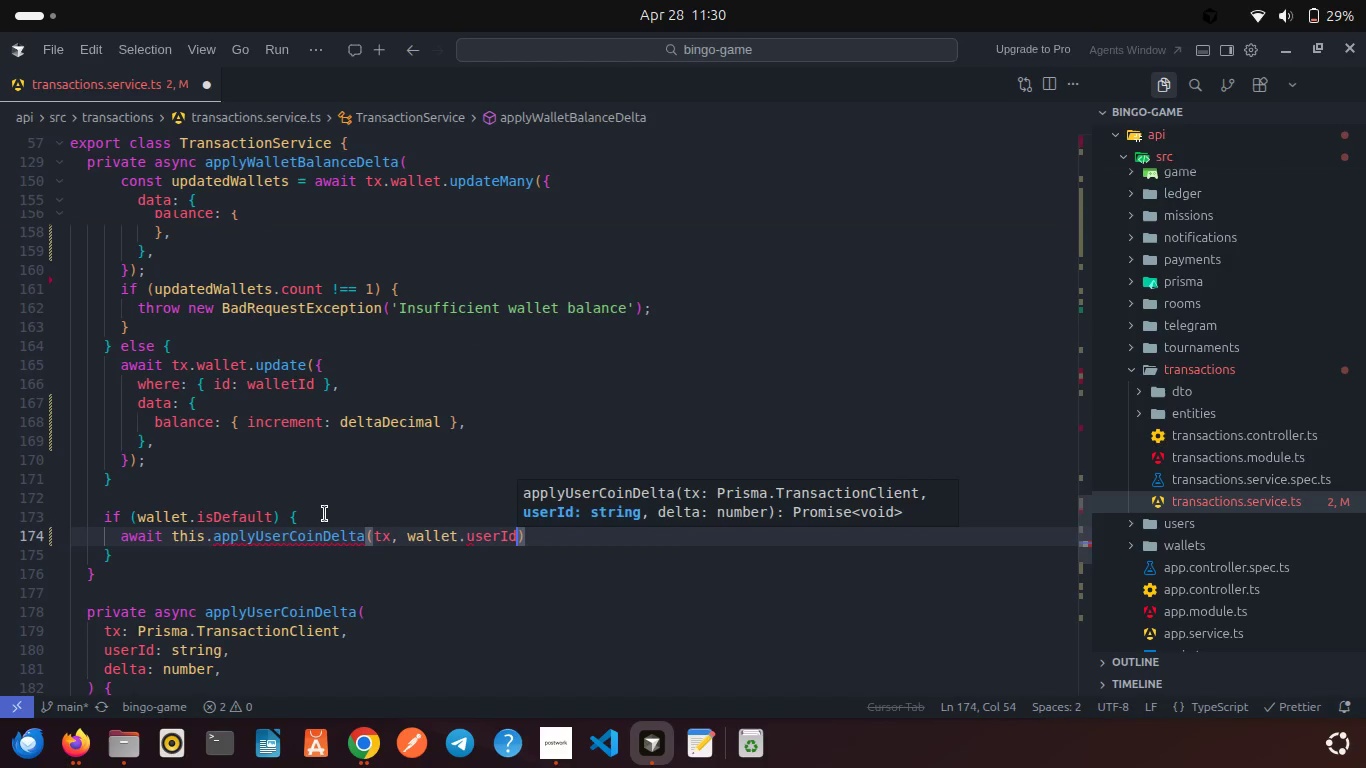 
key(Enter)
 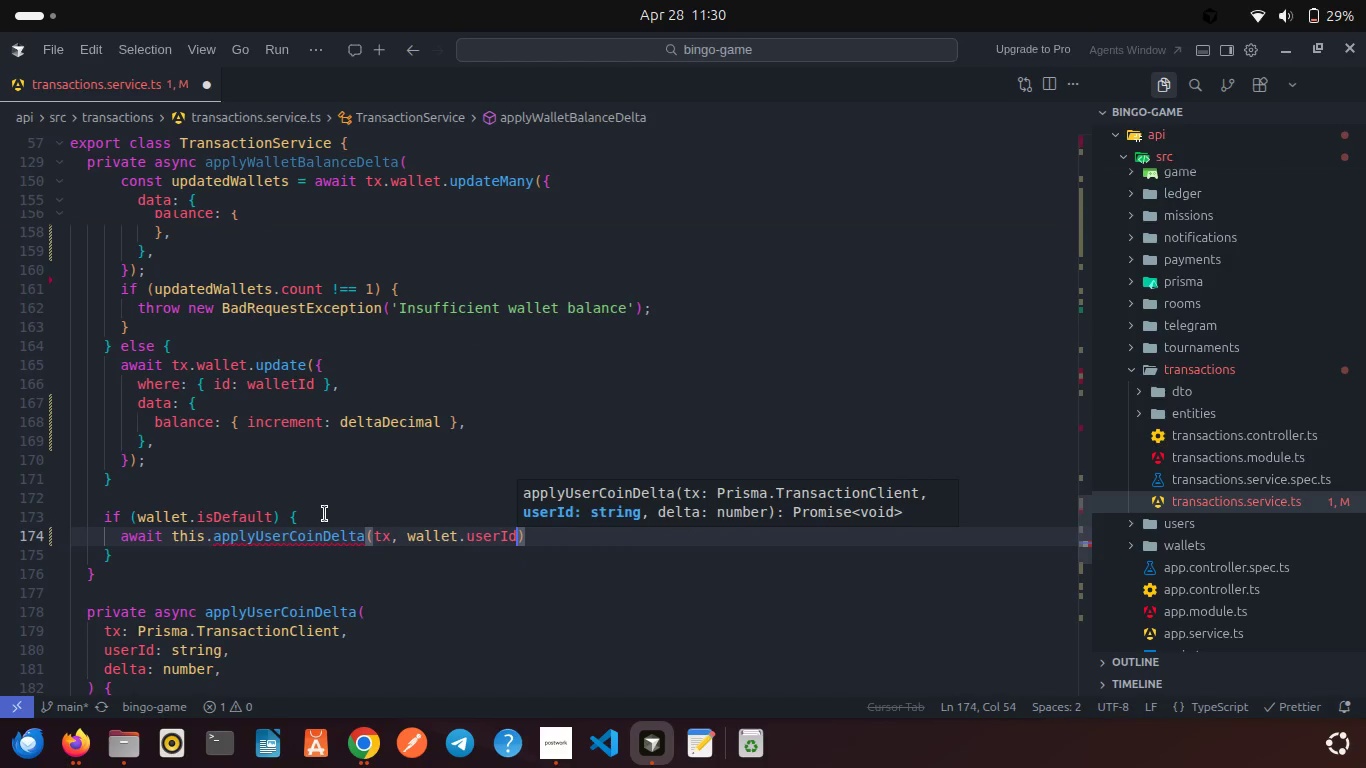 
type(, de)
 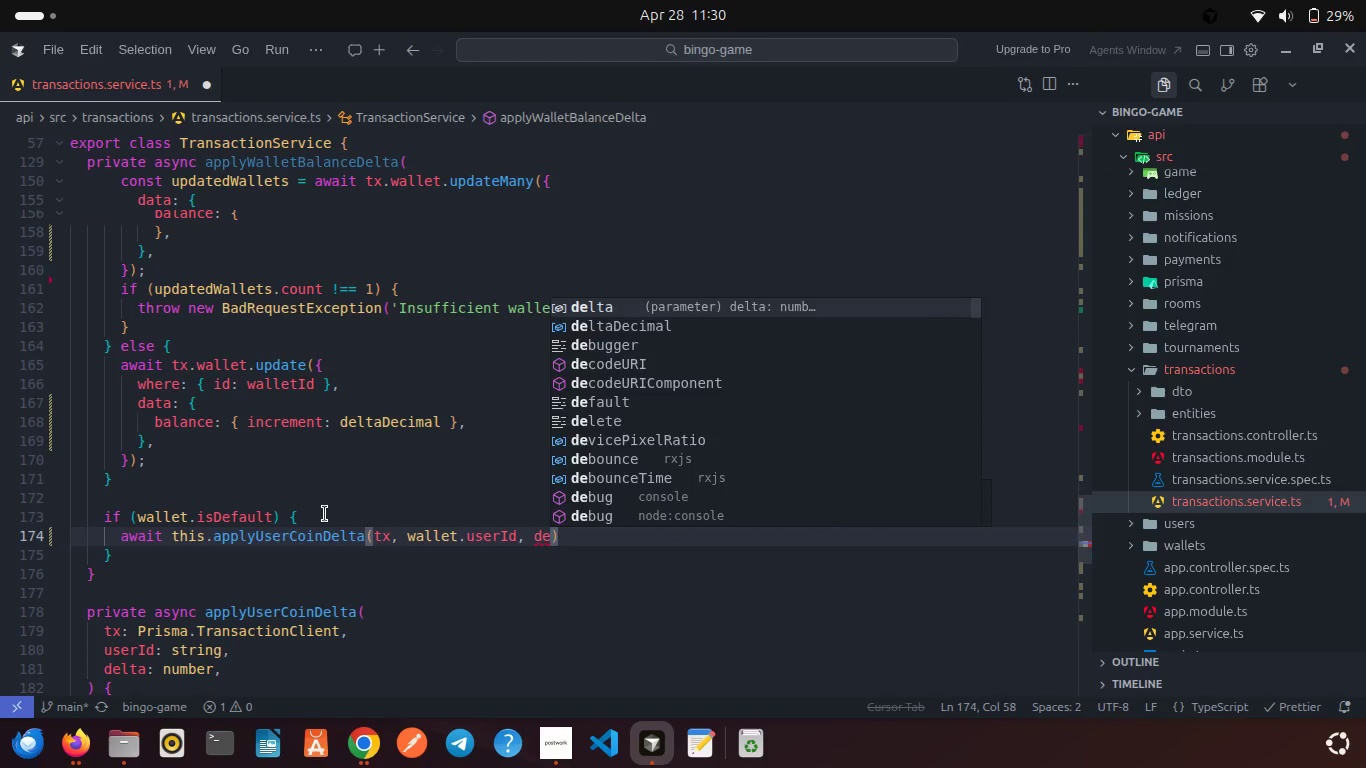 
key(Enter)
 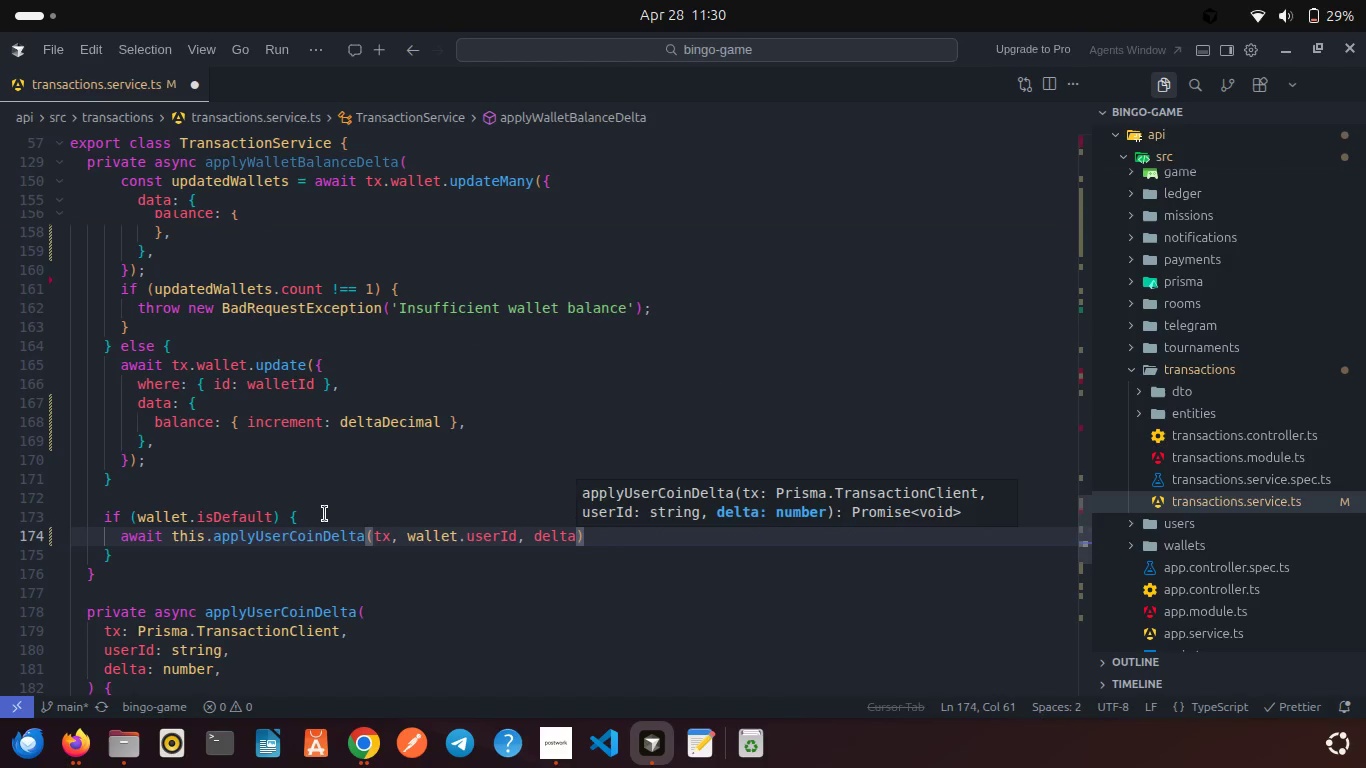 
key(ArrowRight)
 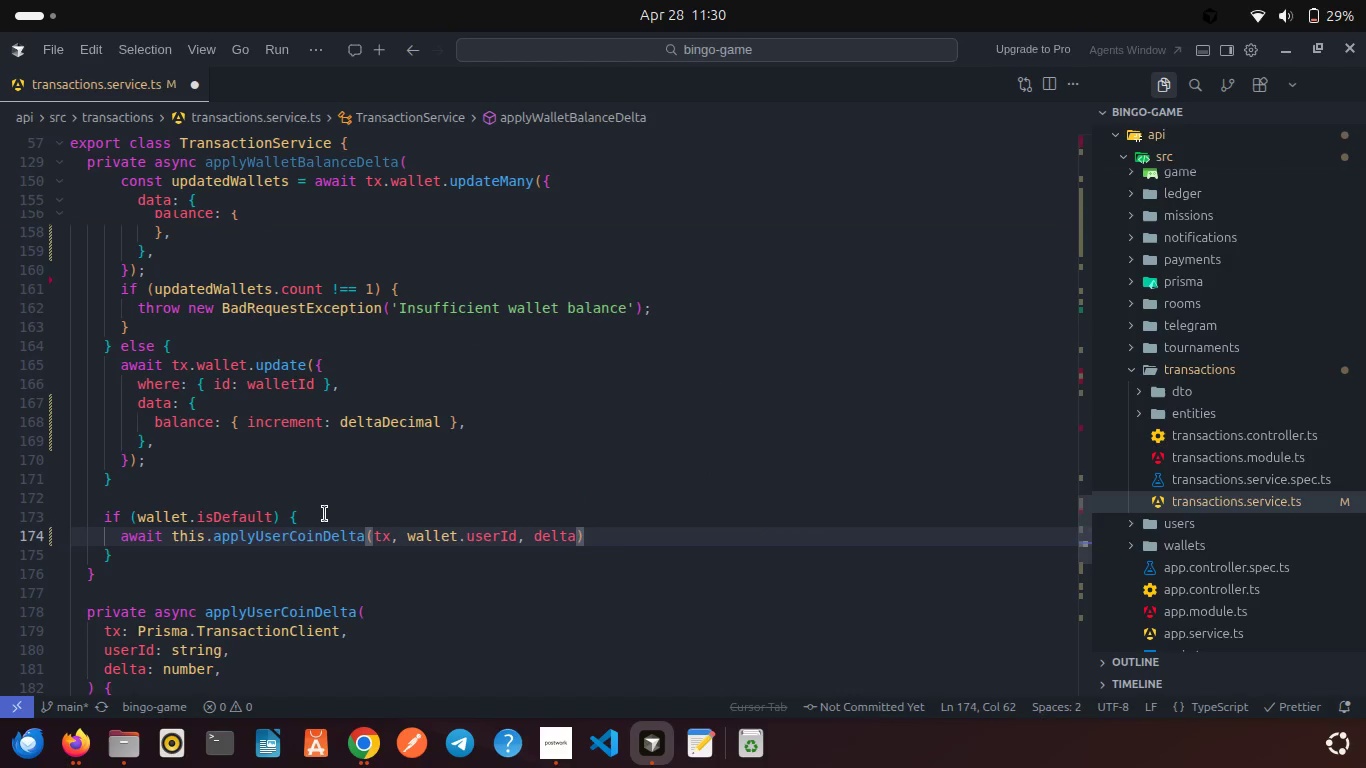 
key(Semicolon)
 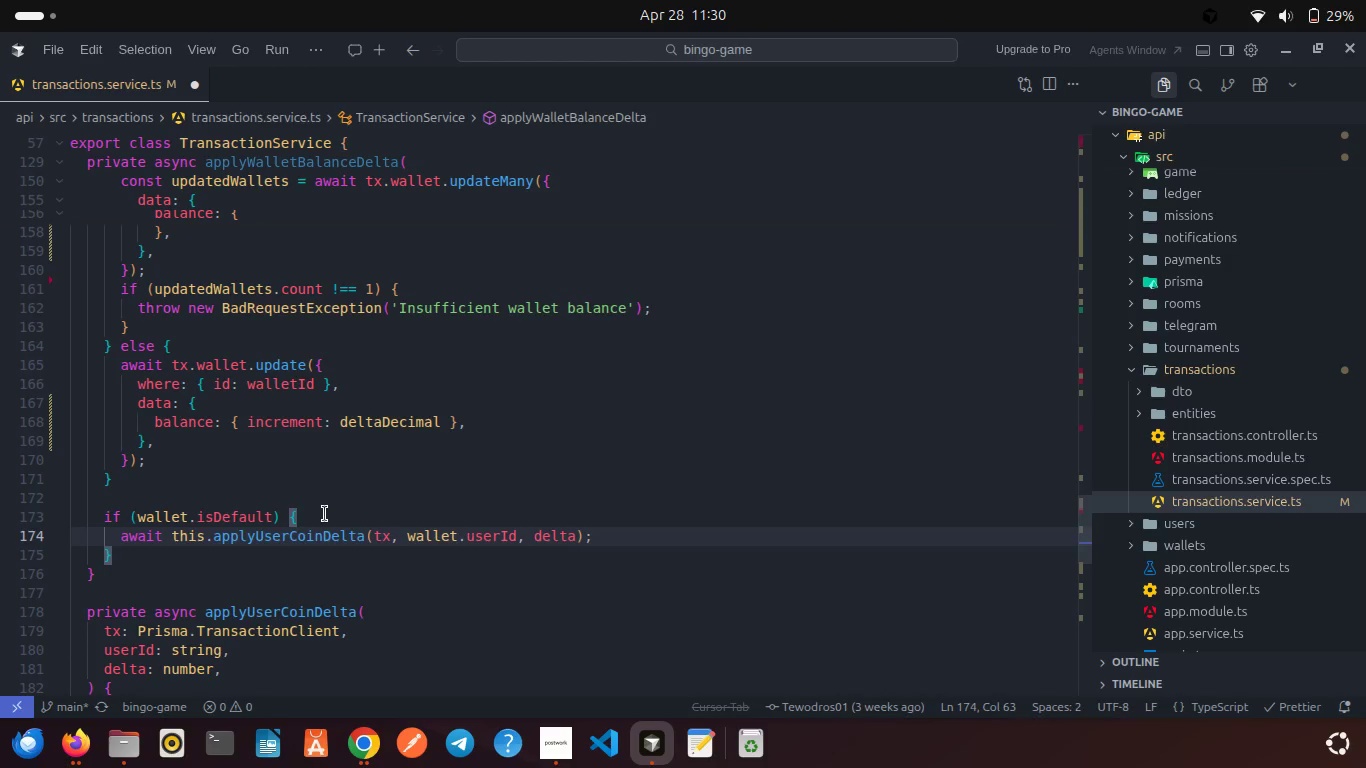 
key(Control+S)
 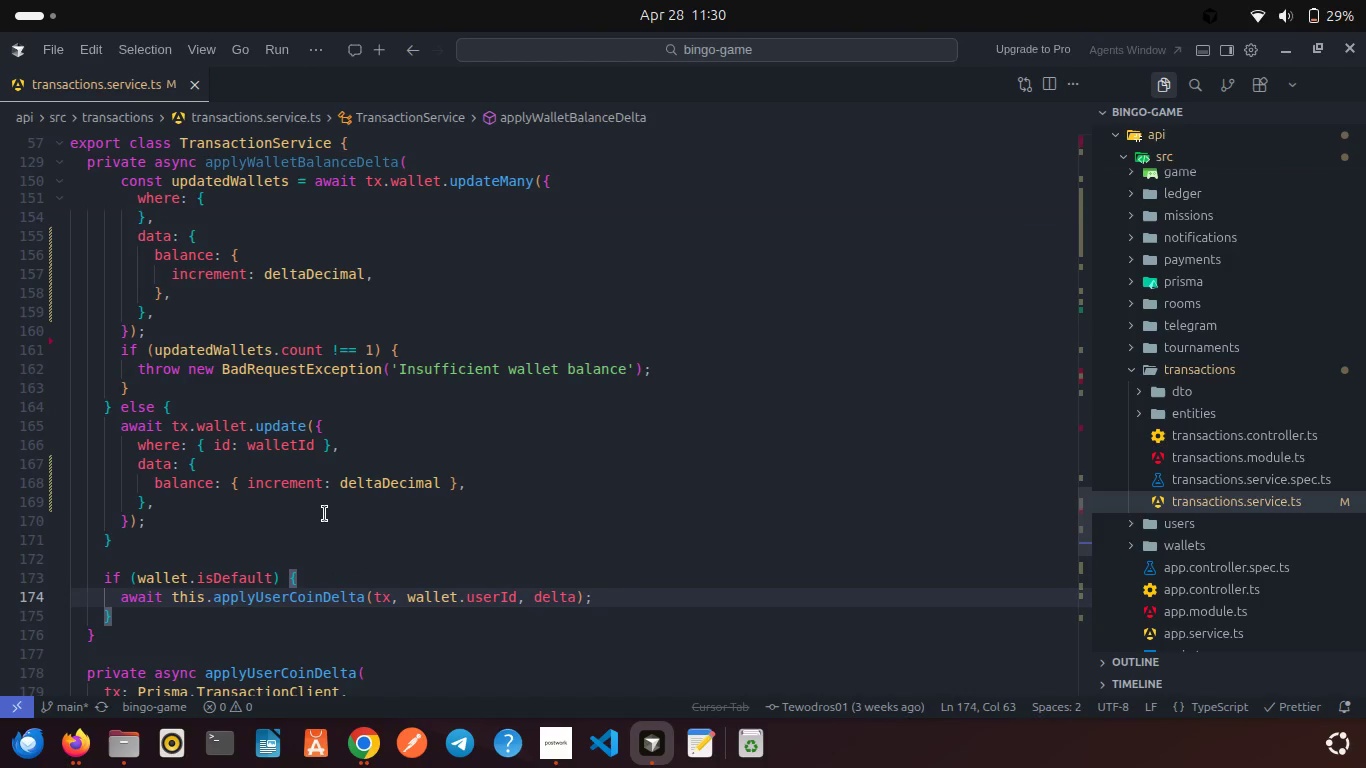 
wait(12.18)
 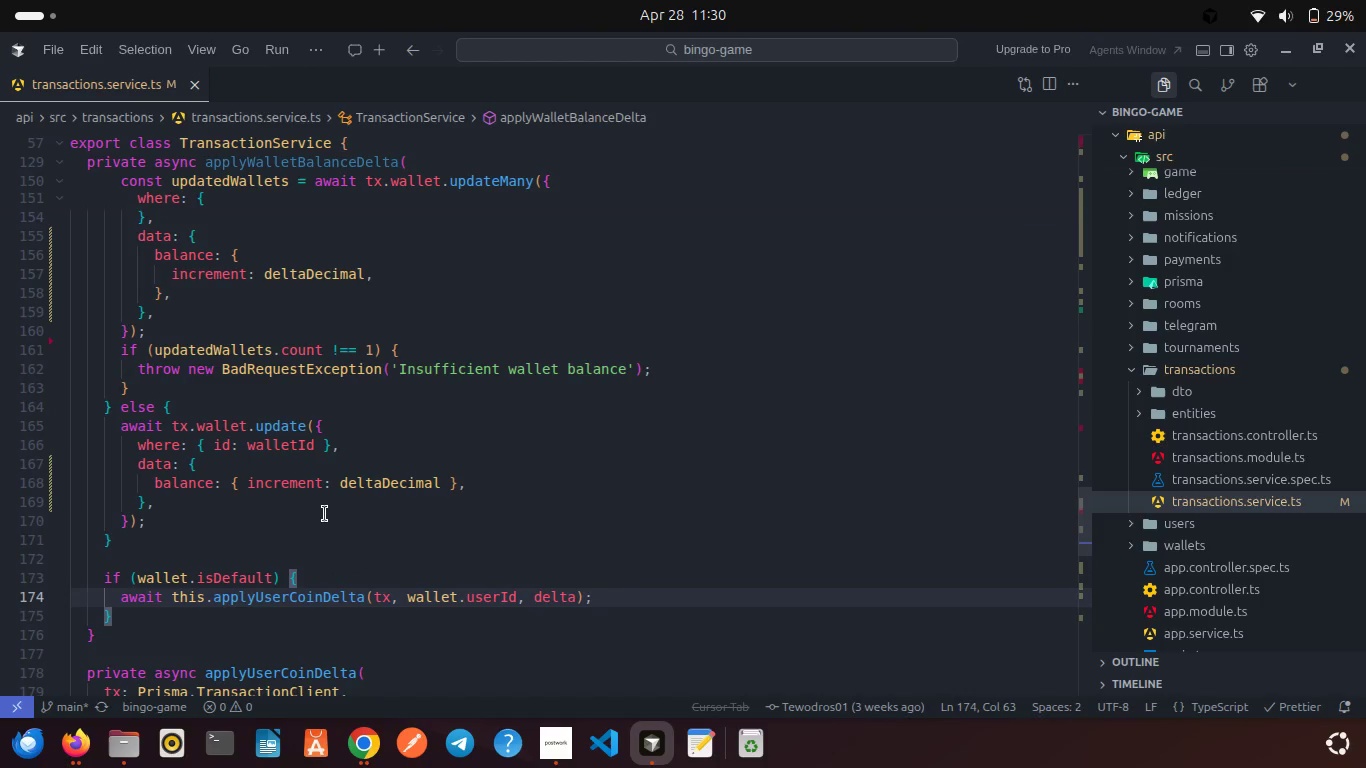 
scroll: coordinate [325, 514], scroll_direction: up, amount: 2.0
 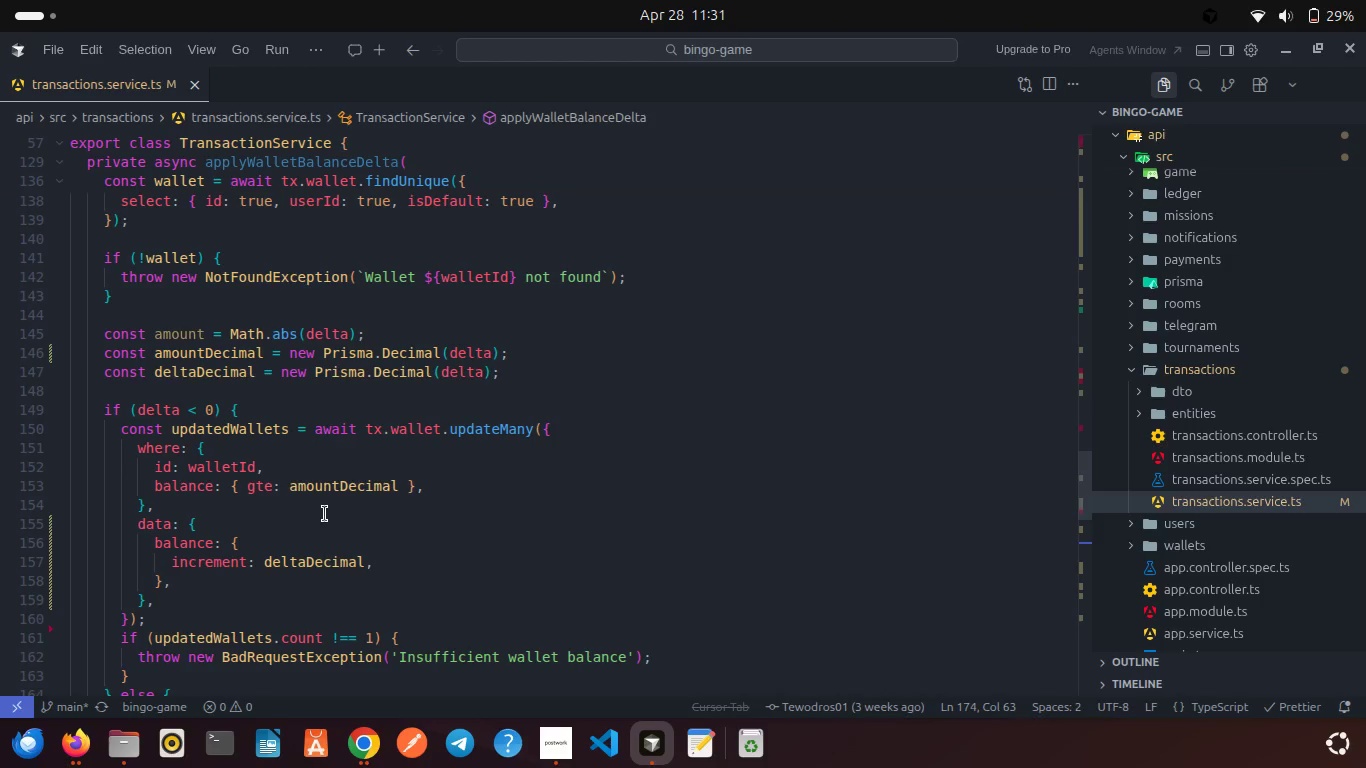 
wait(19.82)
 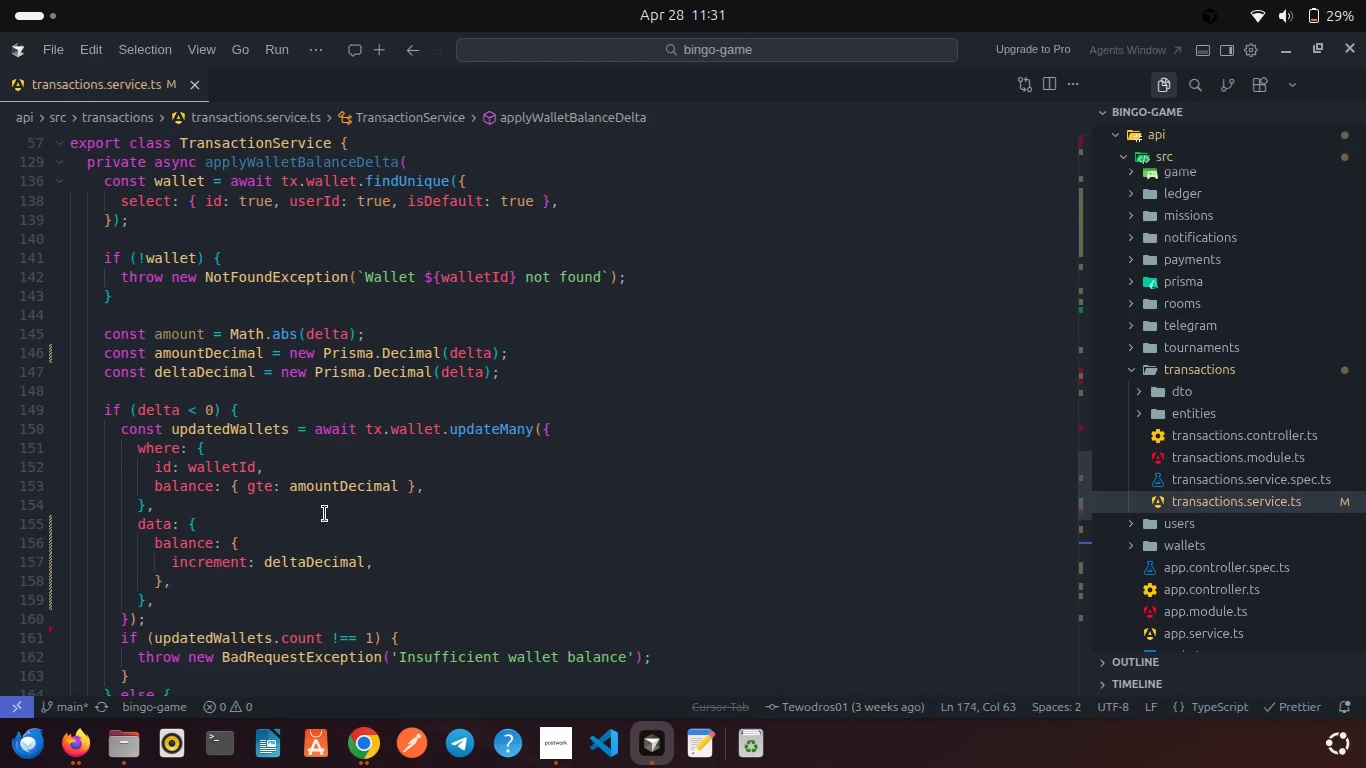 
scroll: coordinate [325, 514], scroll_direction: up, amount: 19.0
 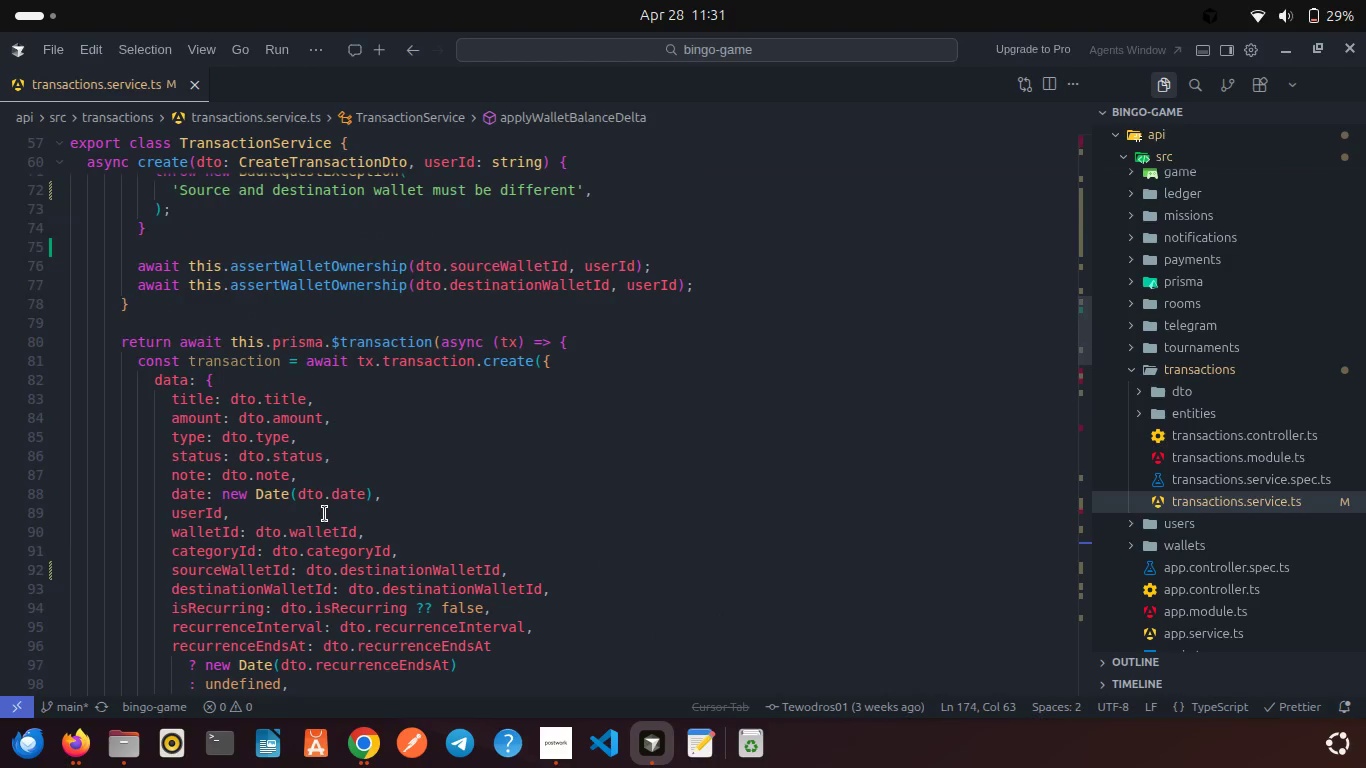 
scroll: coordinate [325, 514], scroll_direction: down, amount: 4.0
 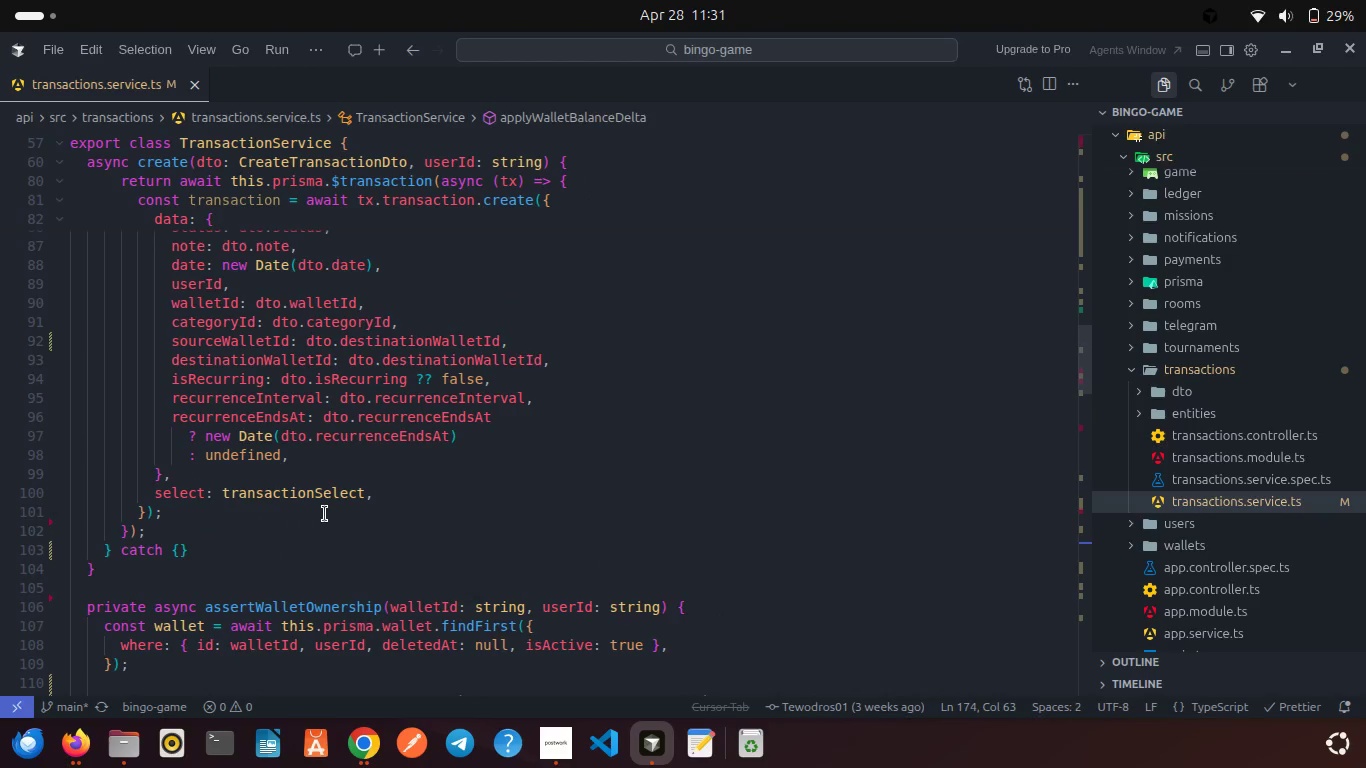 
left_click([325, 514])
 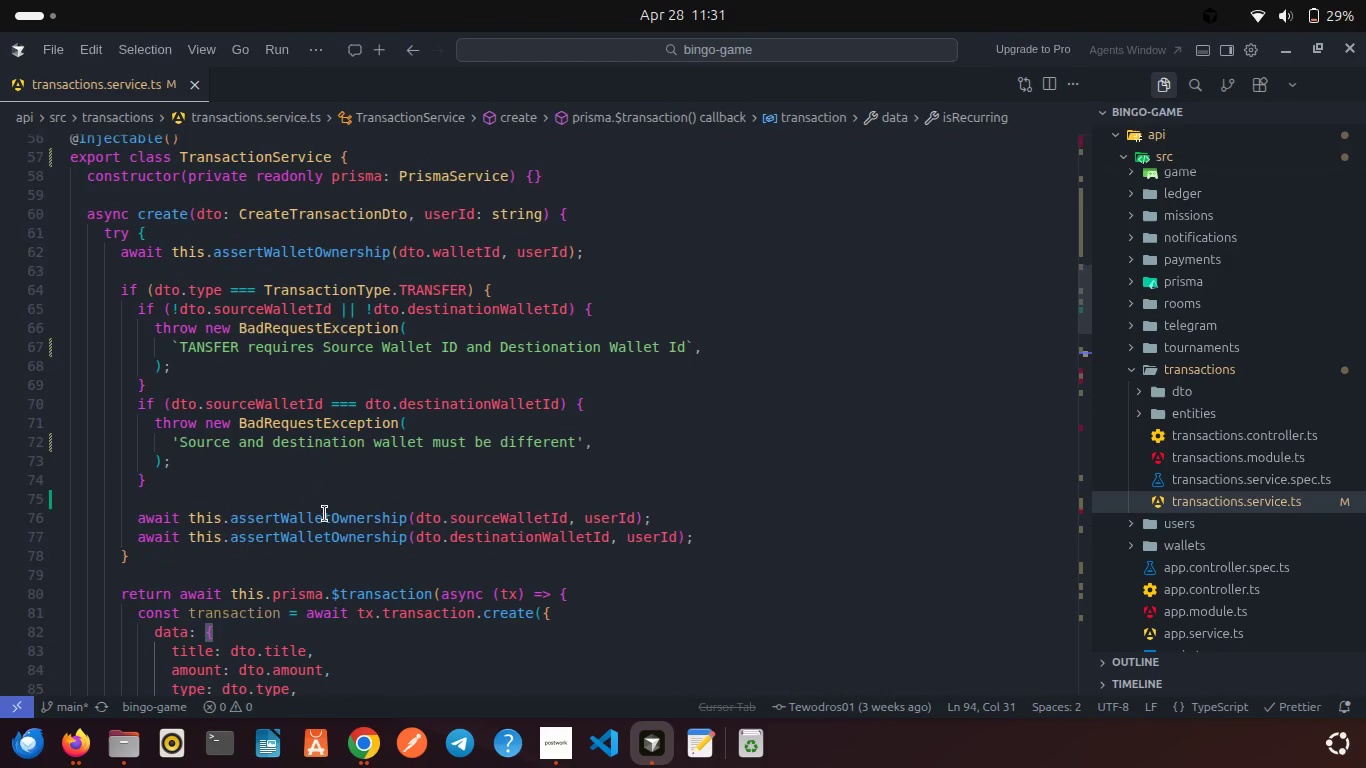 
scroll: coordinate [325, 514], scroll_direction: up, amount: 2.0
 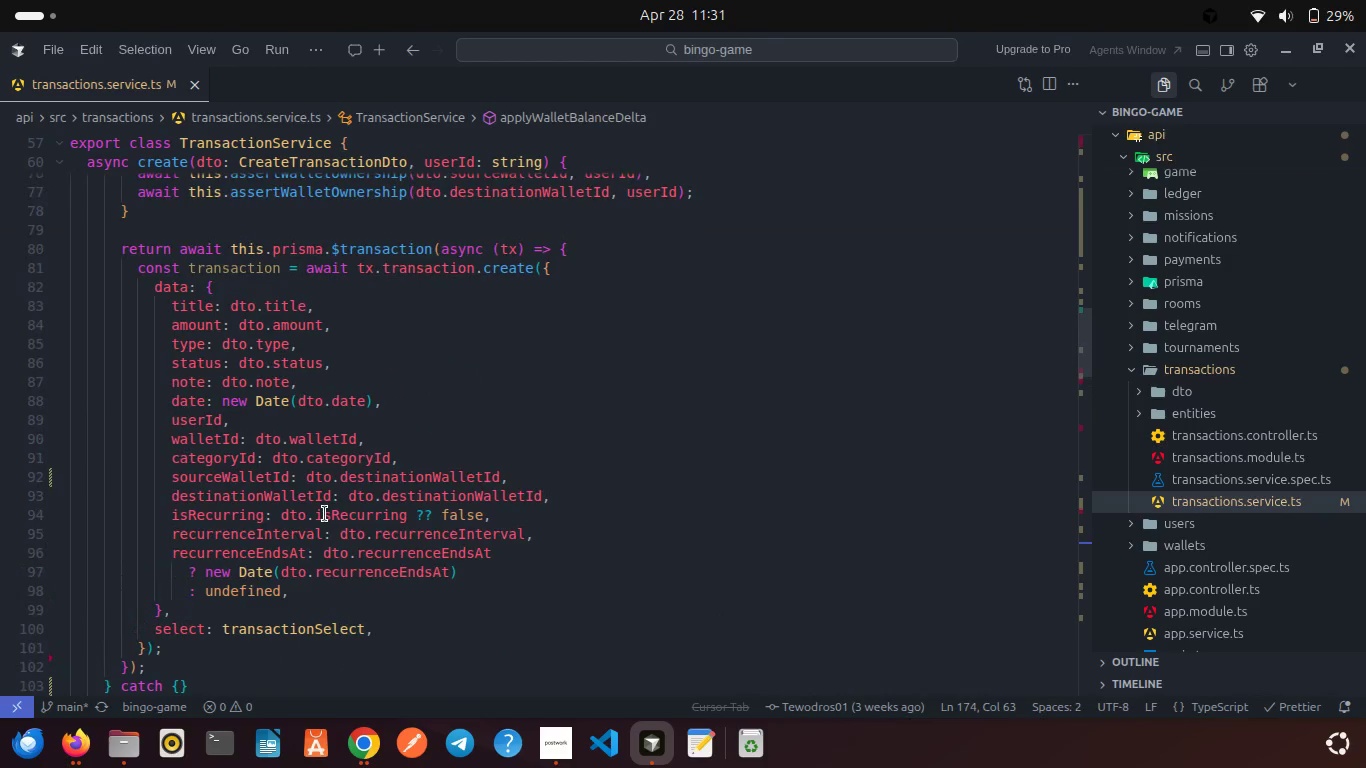 
scroll: coordinate [325, 514], scroll_direction: down, amount: 6.0
 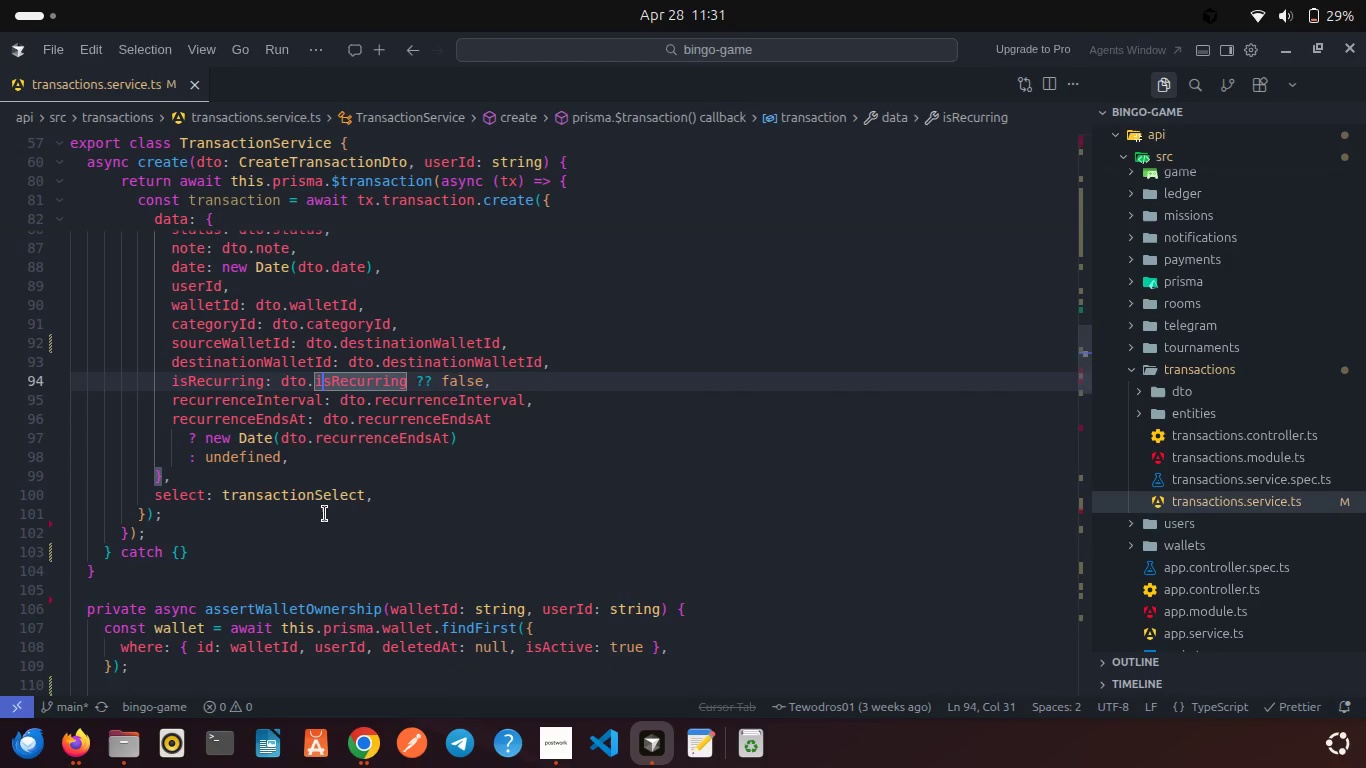 
wait(11.49)
 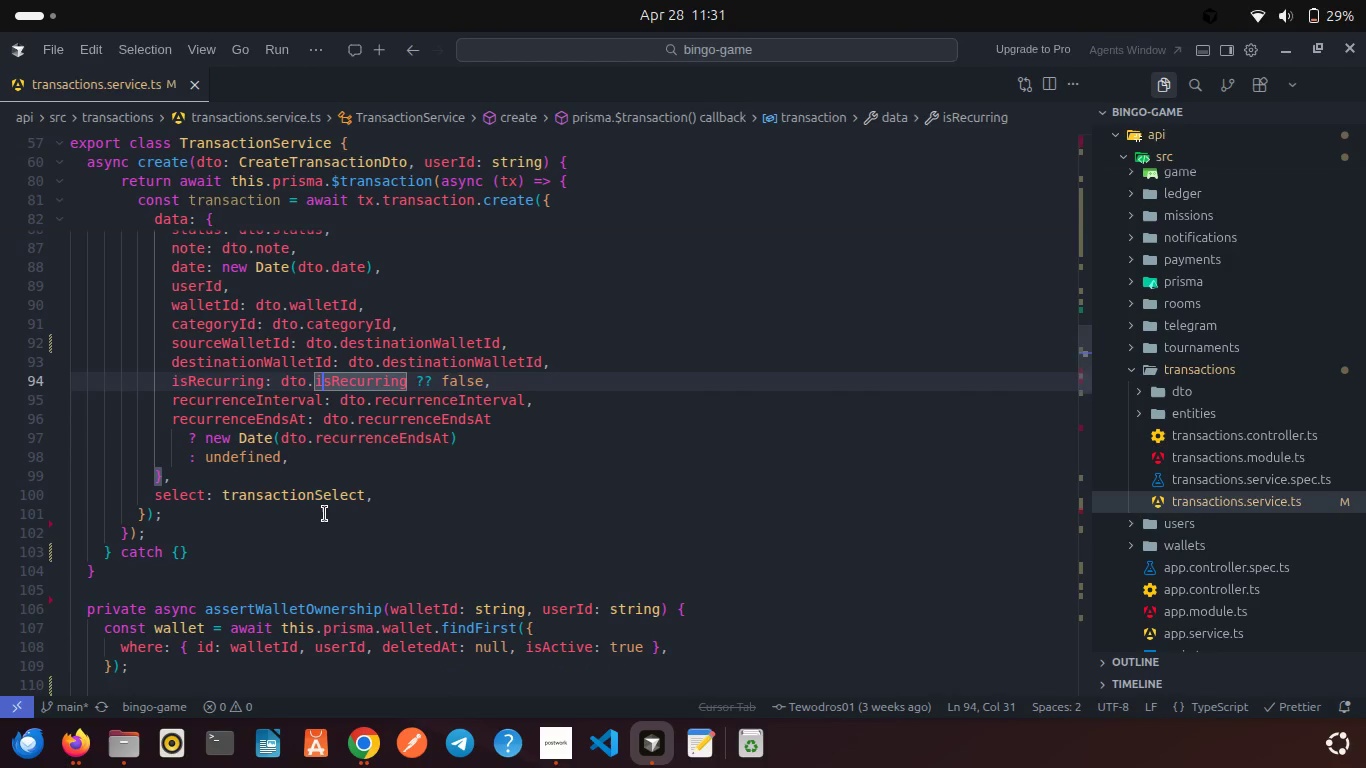 
double_click([167, 526])
 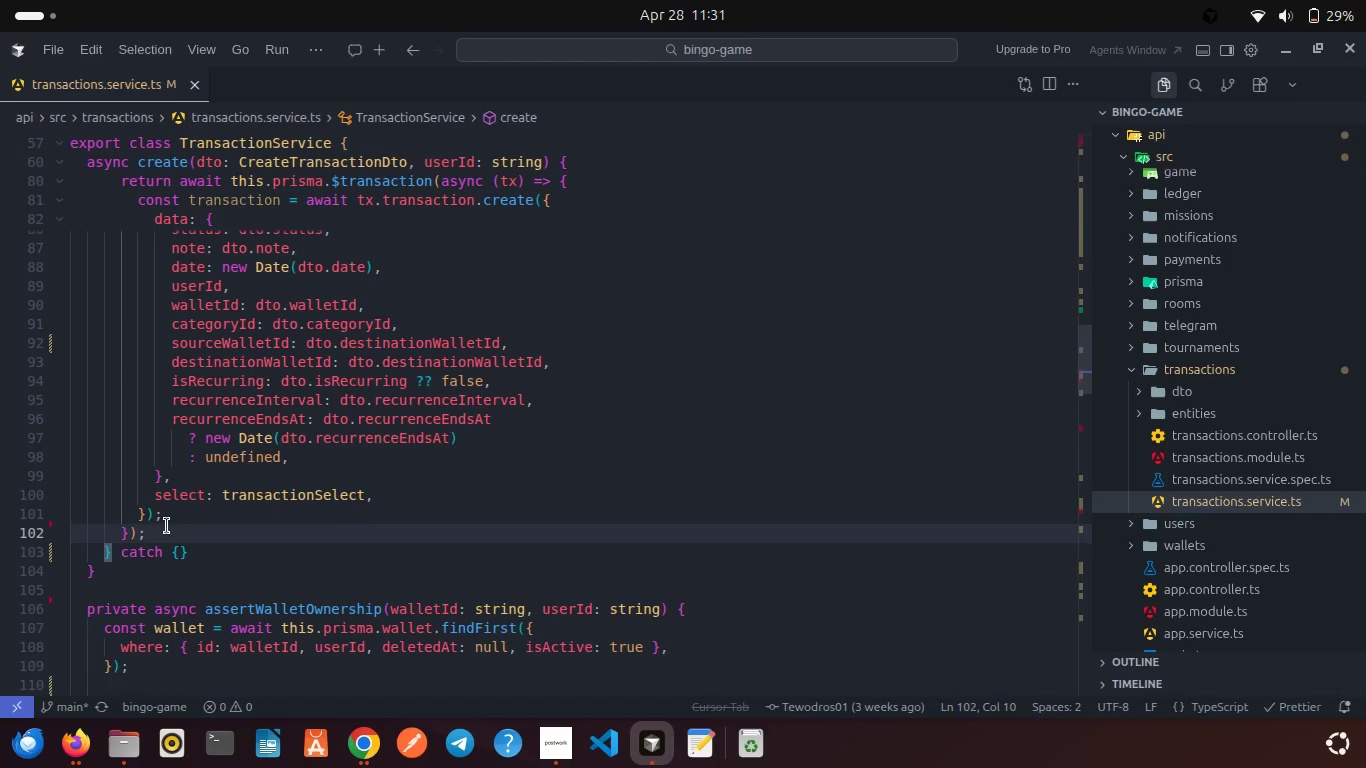 
key(Enter)
 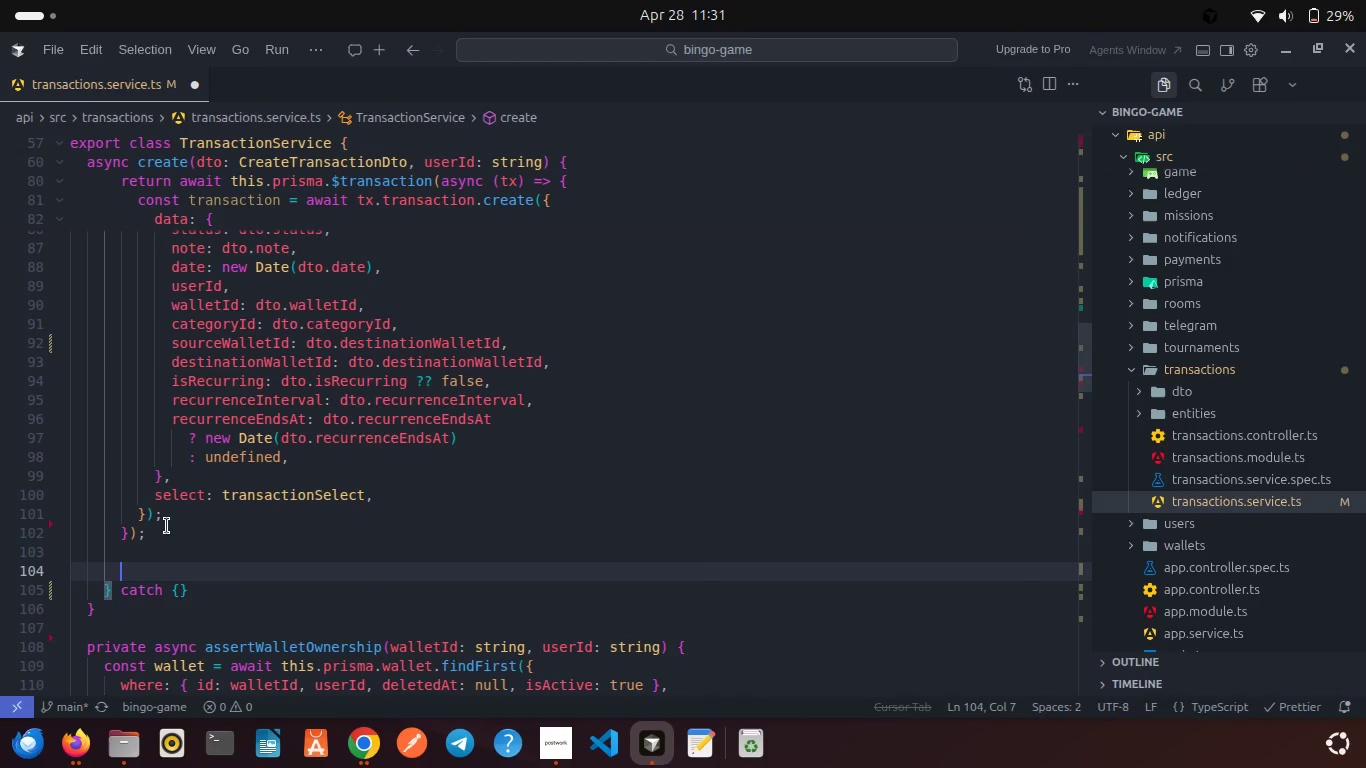 
key(Enter)
 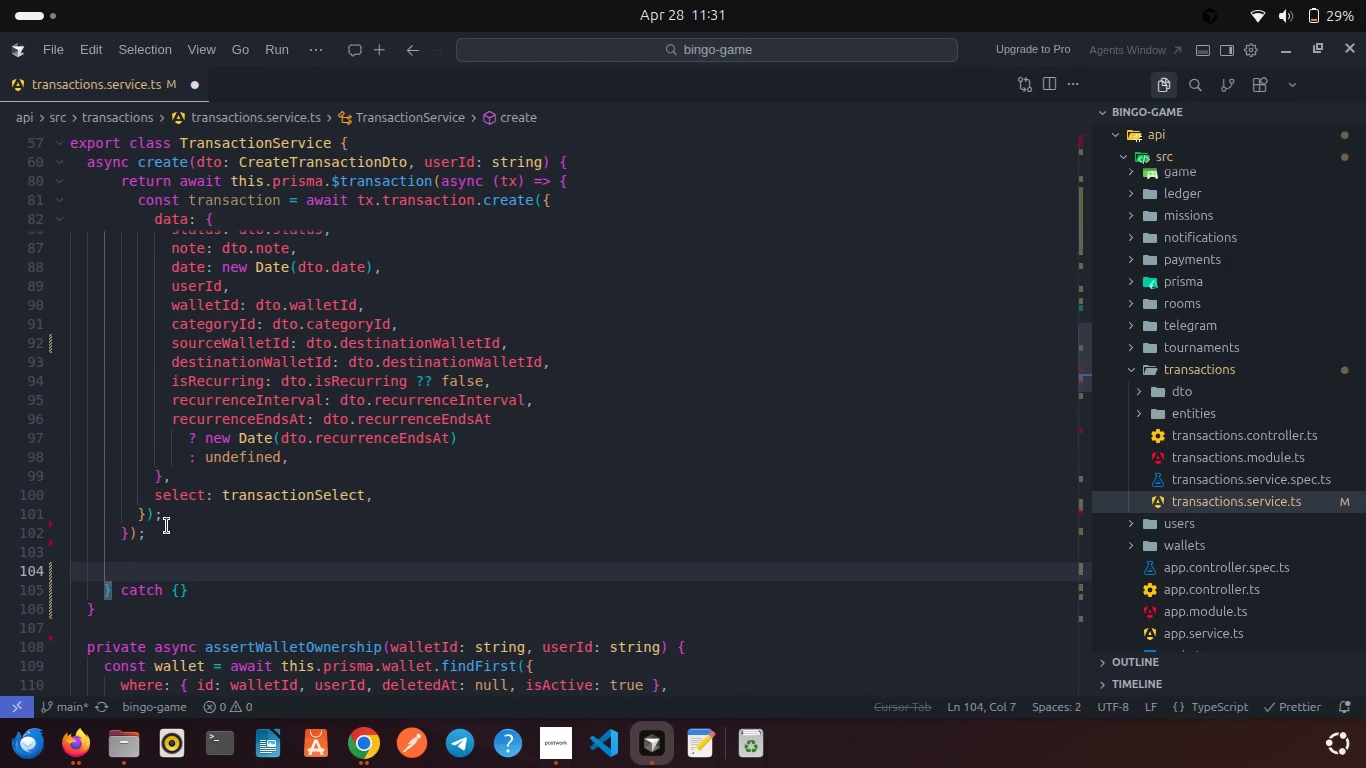 
type(aw)
 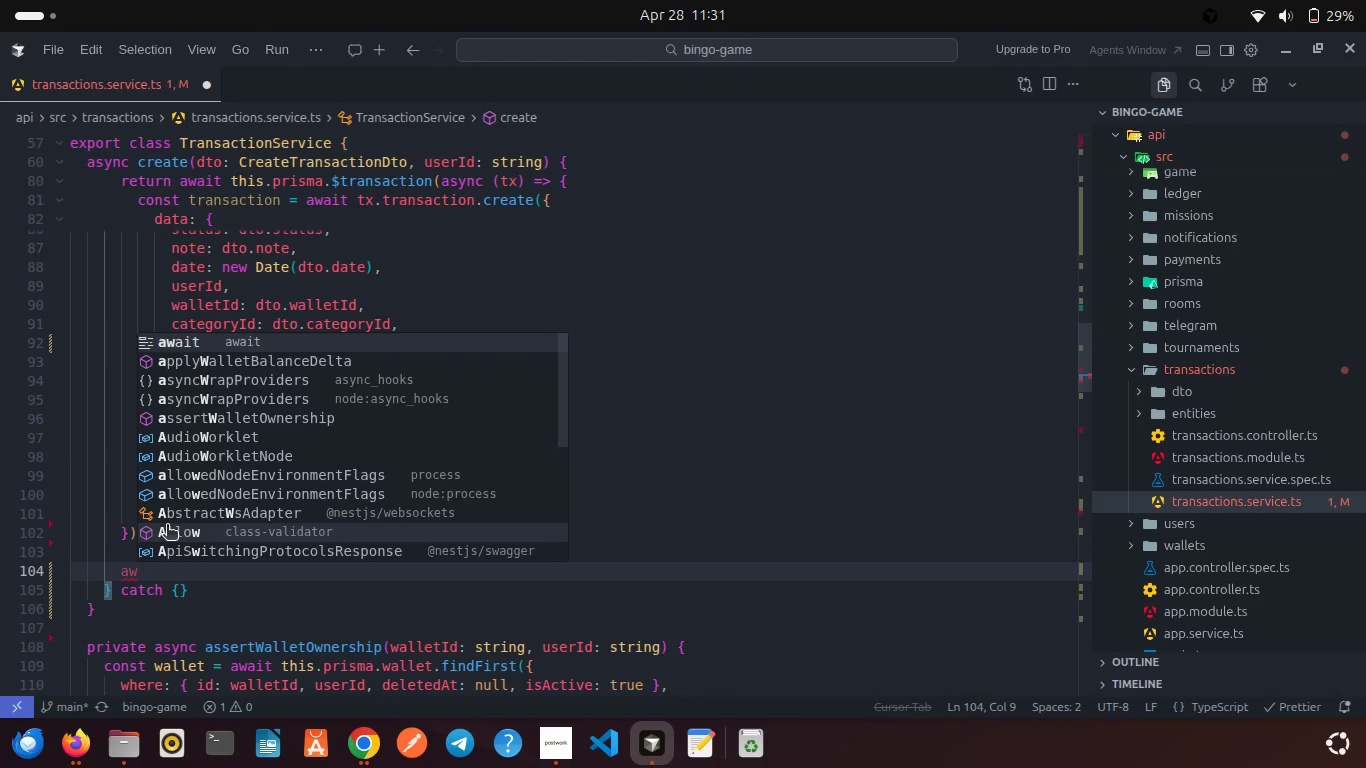 
key(Enter)
 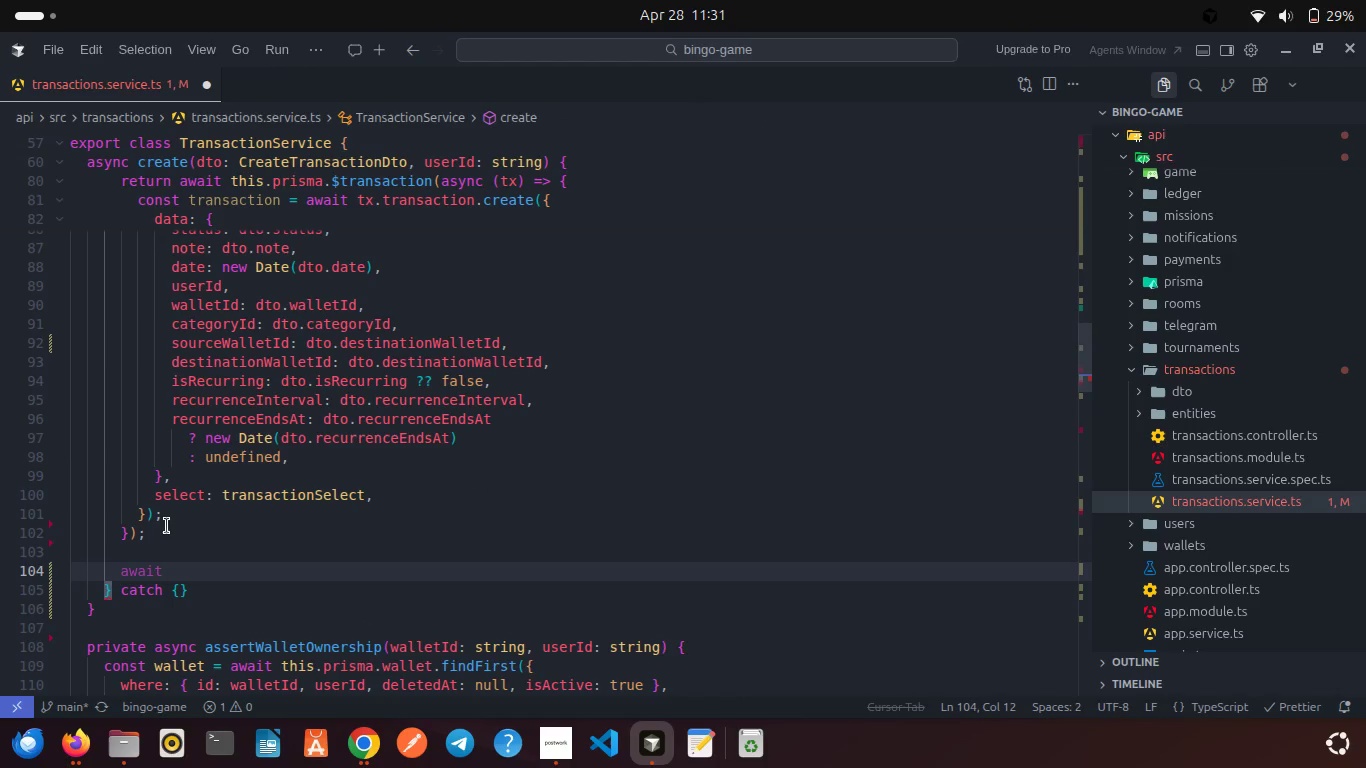 
type( this.)
 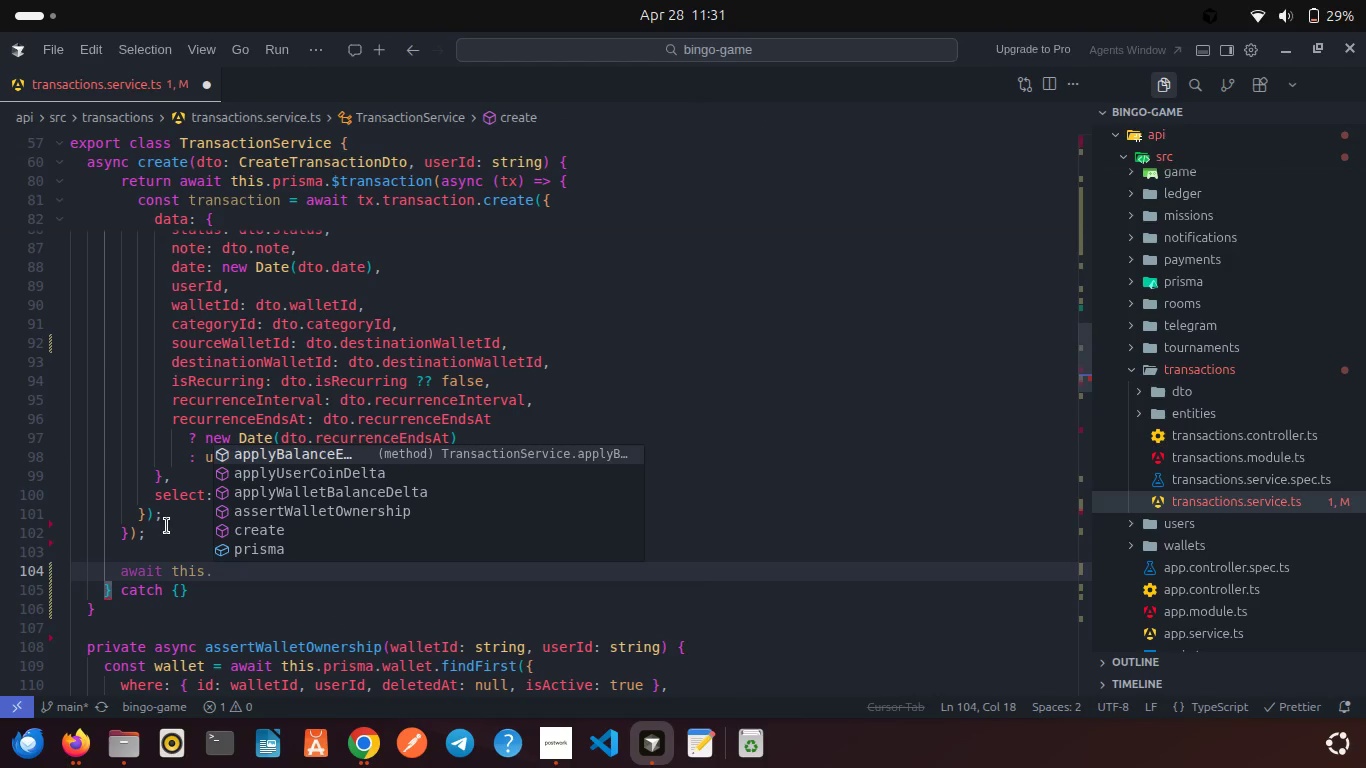 
key(Enter)
 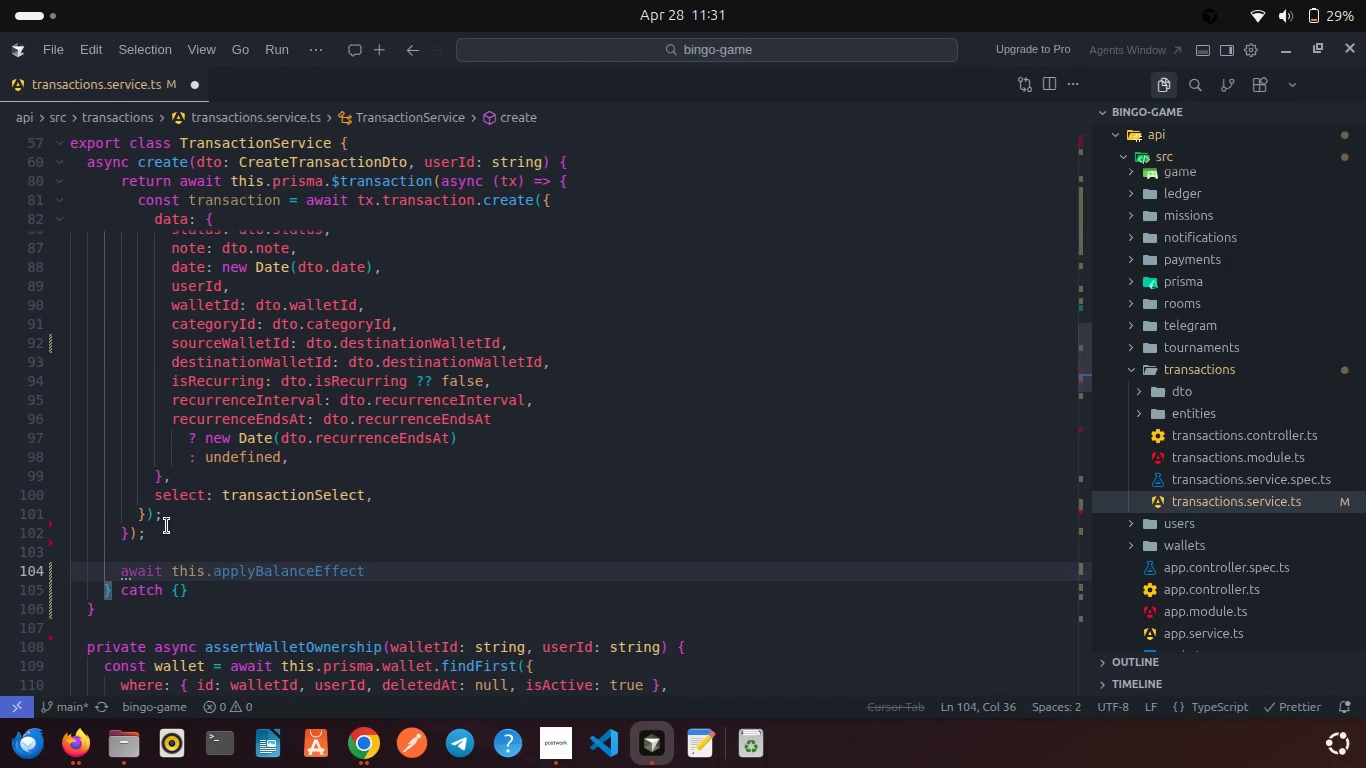 
type((tx, dto)
 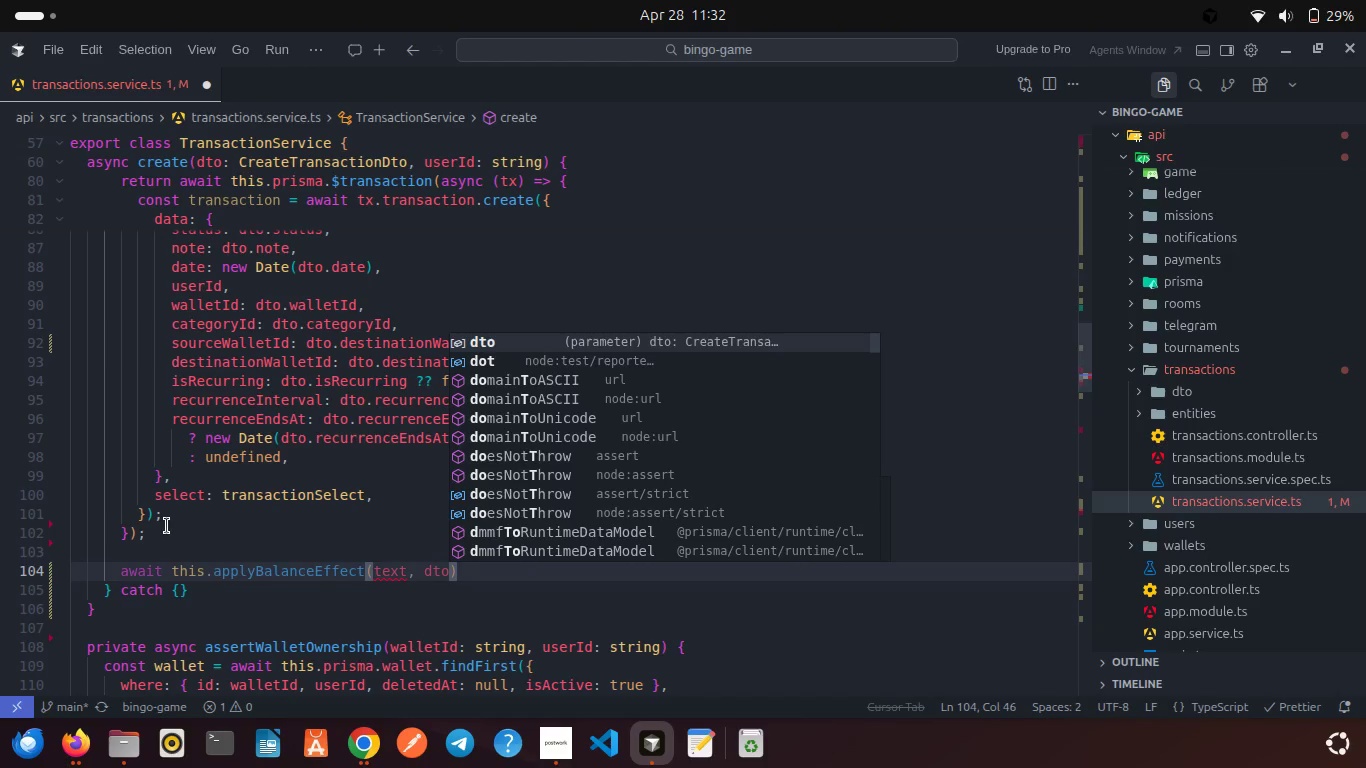 
key(ArrowRight)
 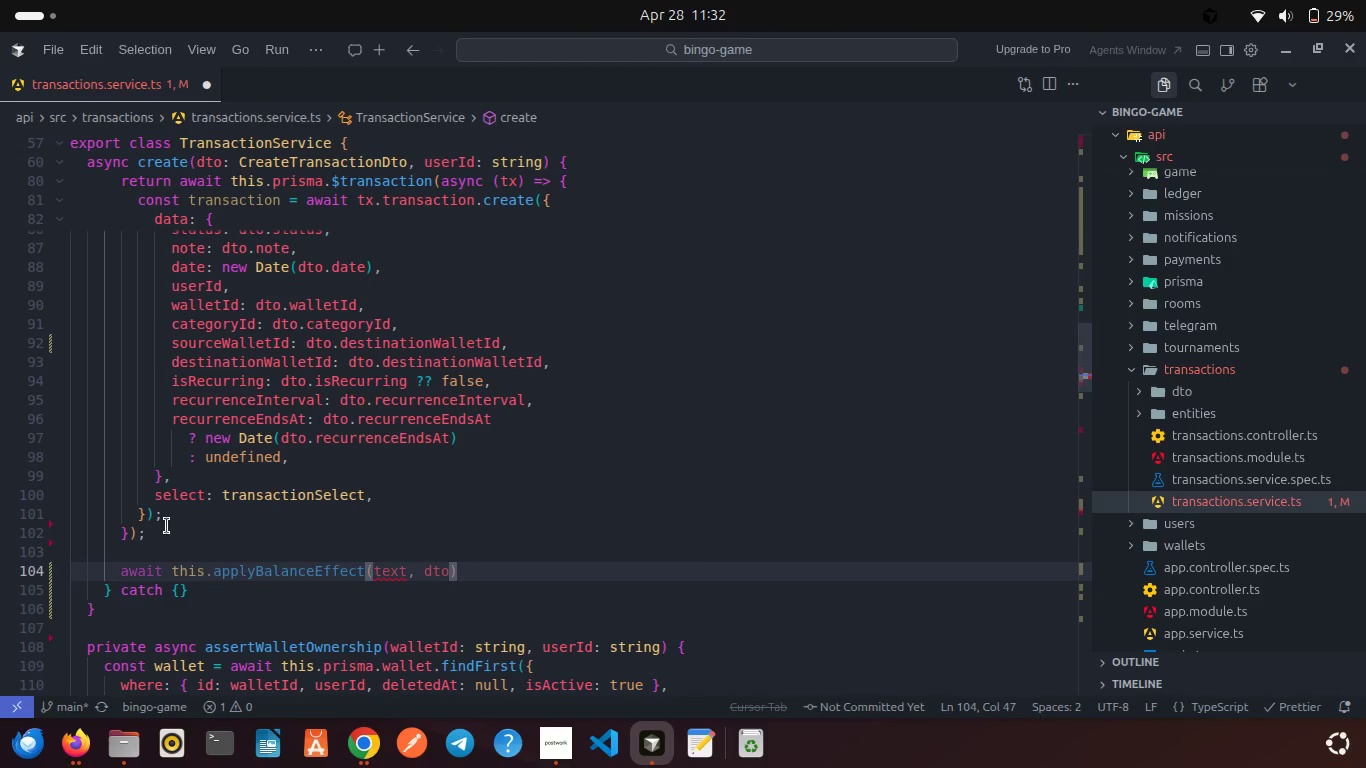 
key(Semicolon)
 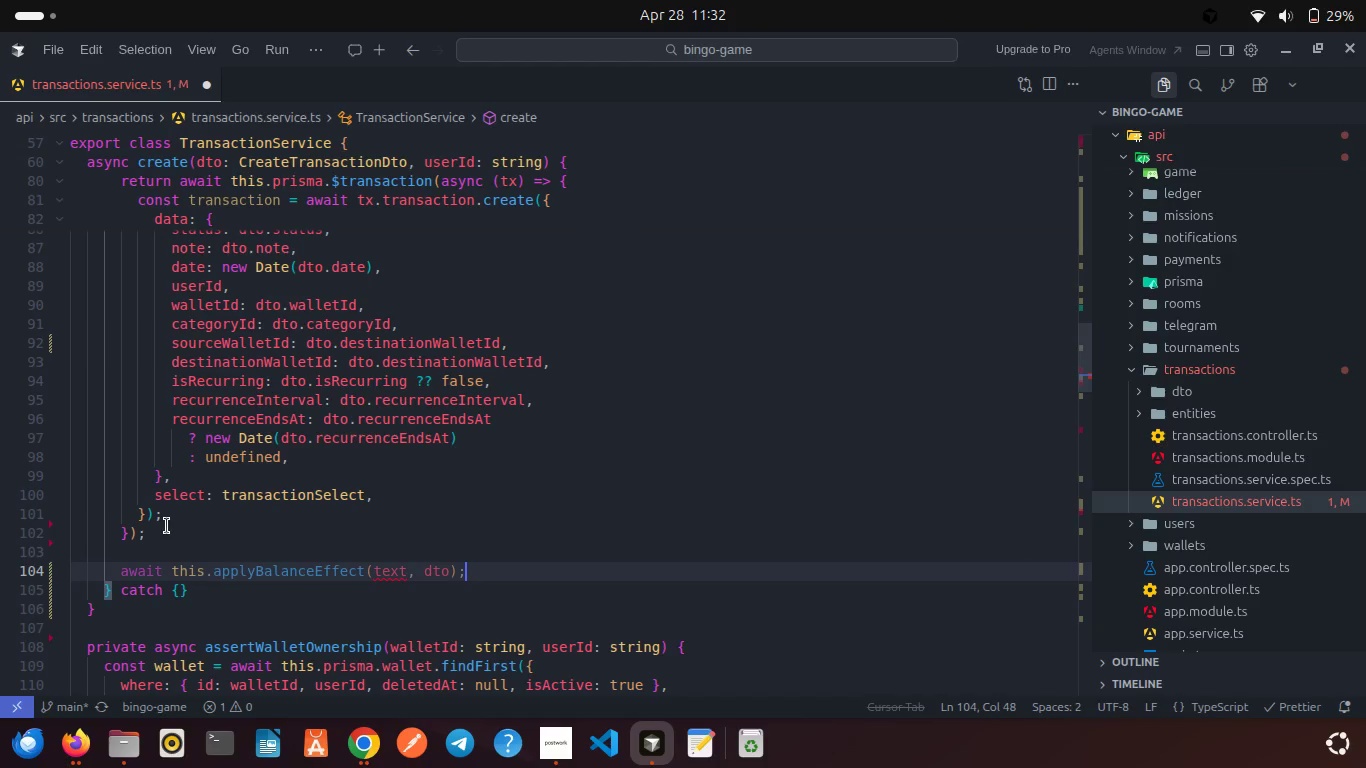 
wait(5.81)
 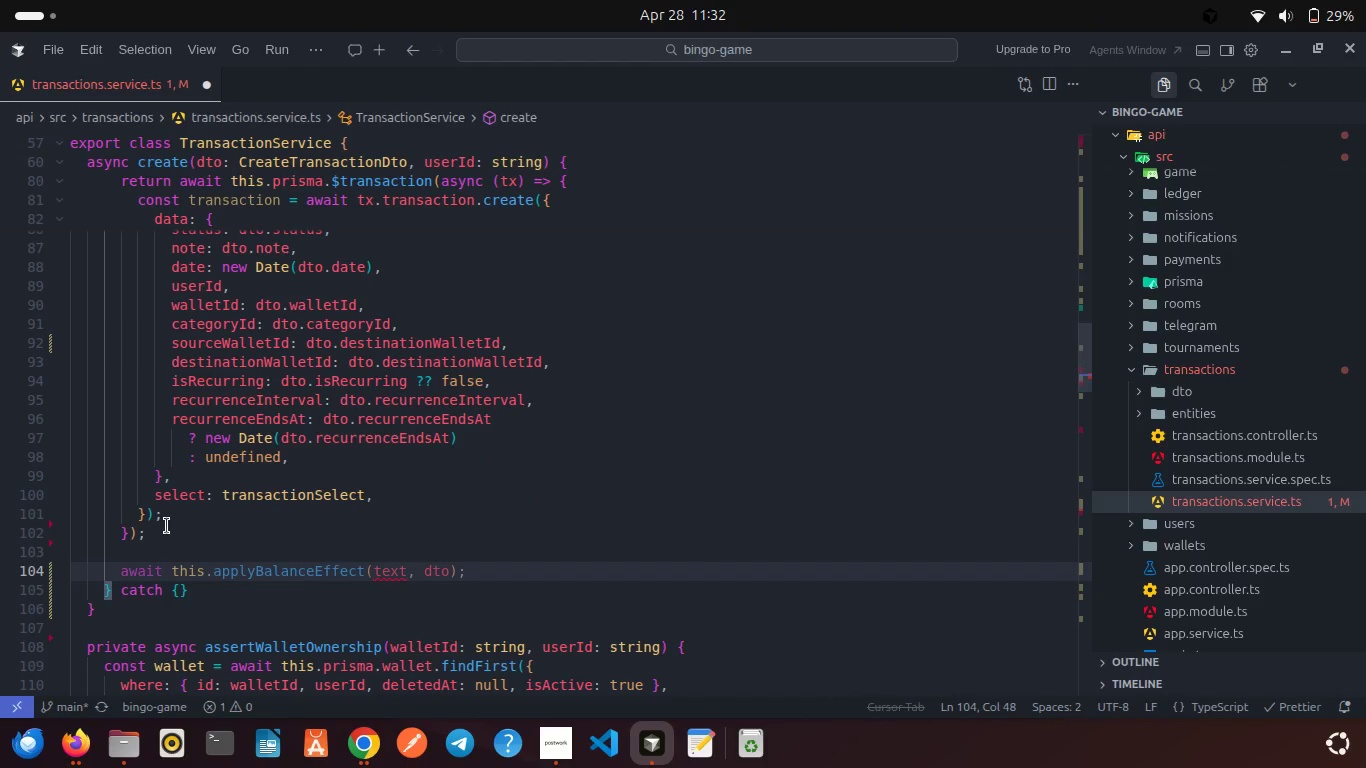 
key(Enter)
 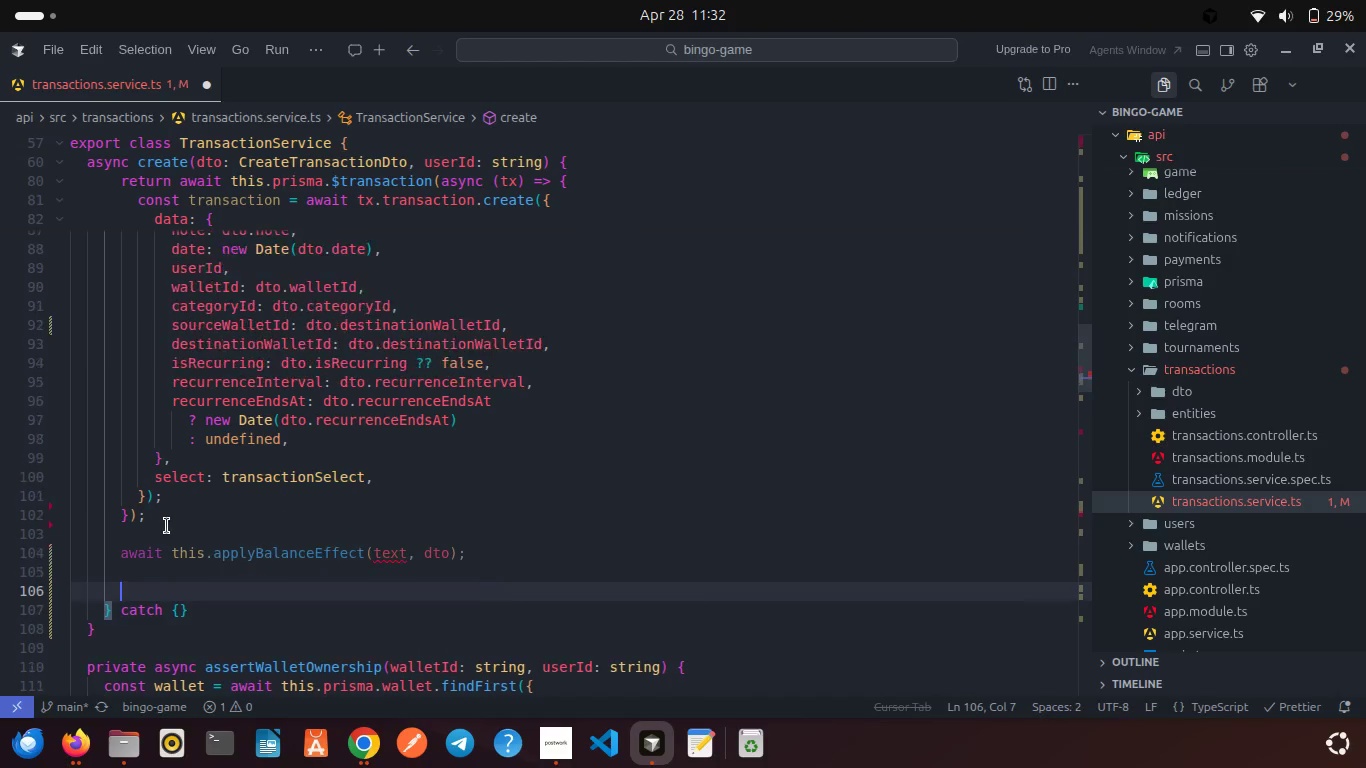 
key(Enter)
 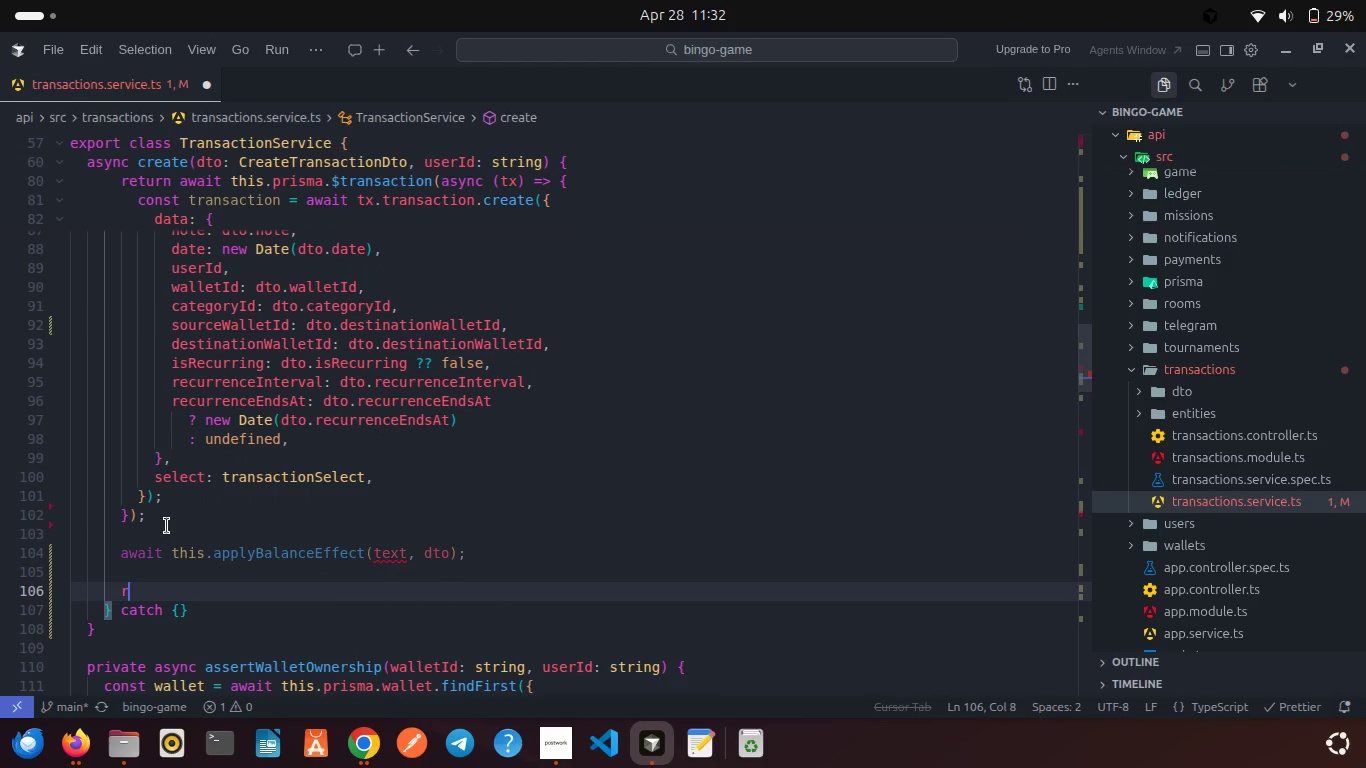 
type(ret)
 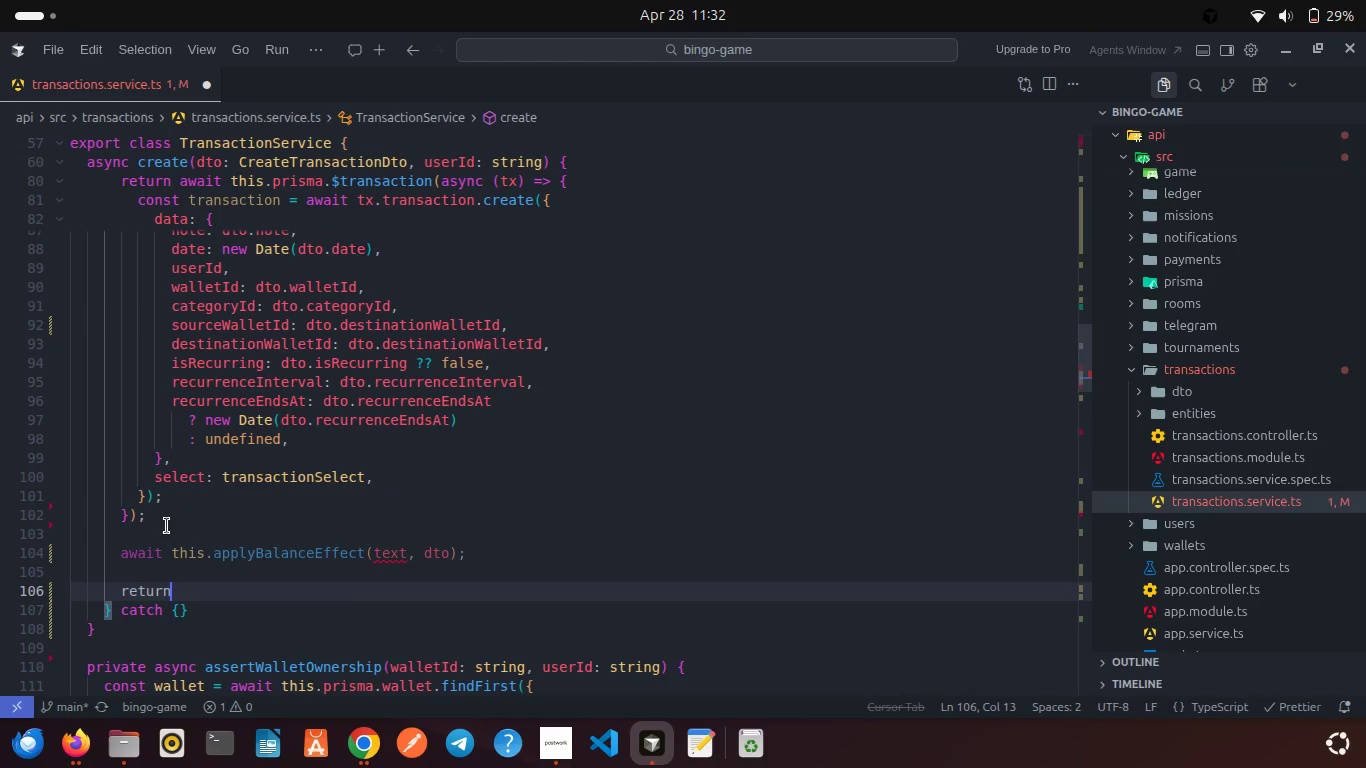 
key(Enter)
 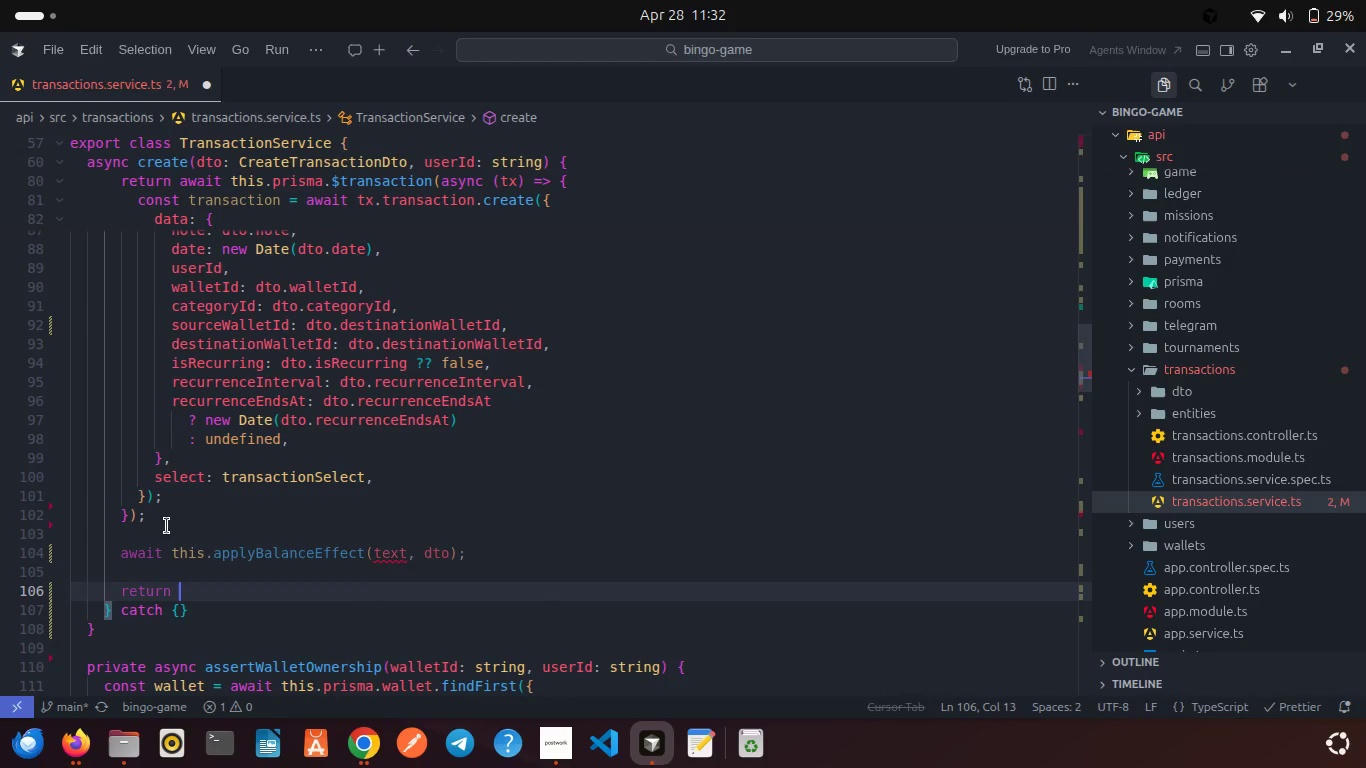 
type( tr)
 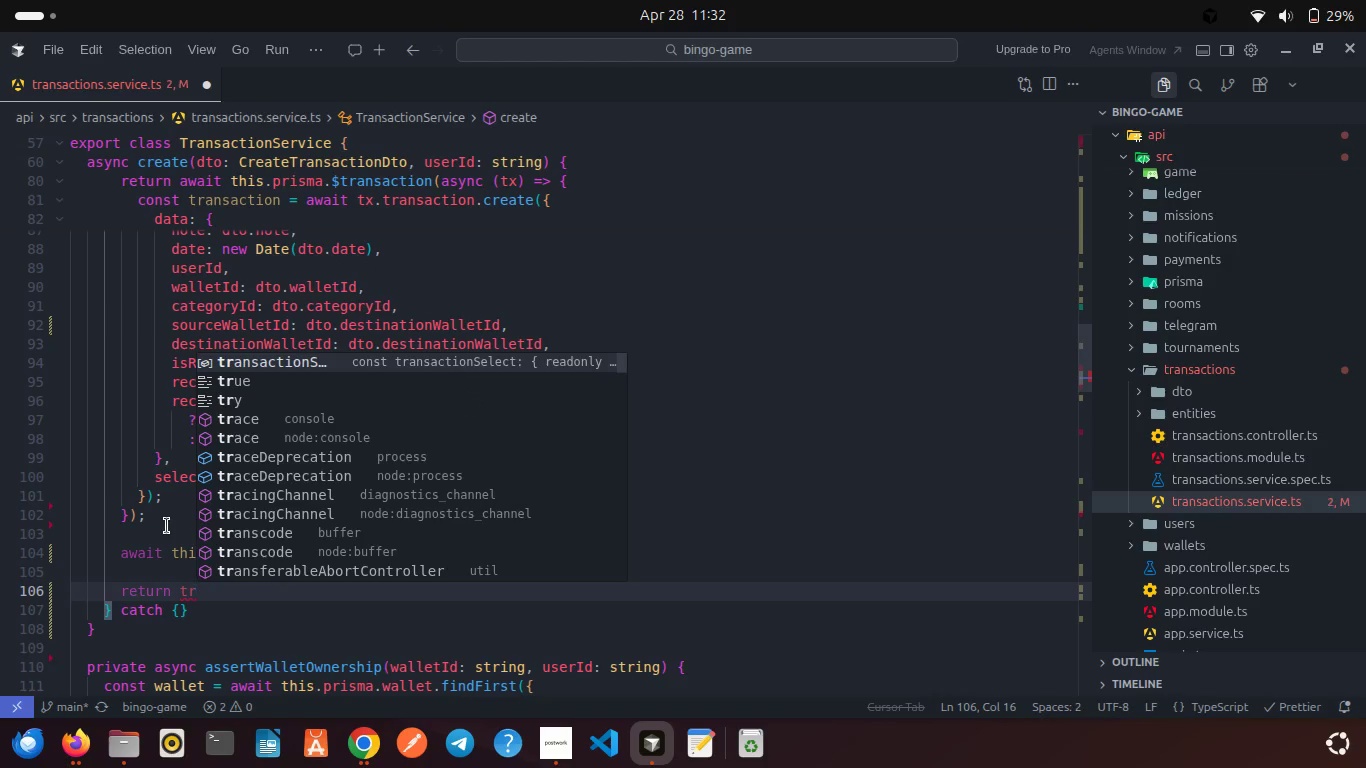 
key(Enter)
 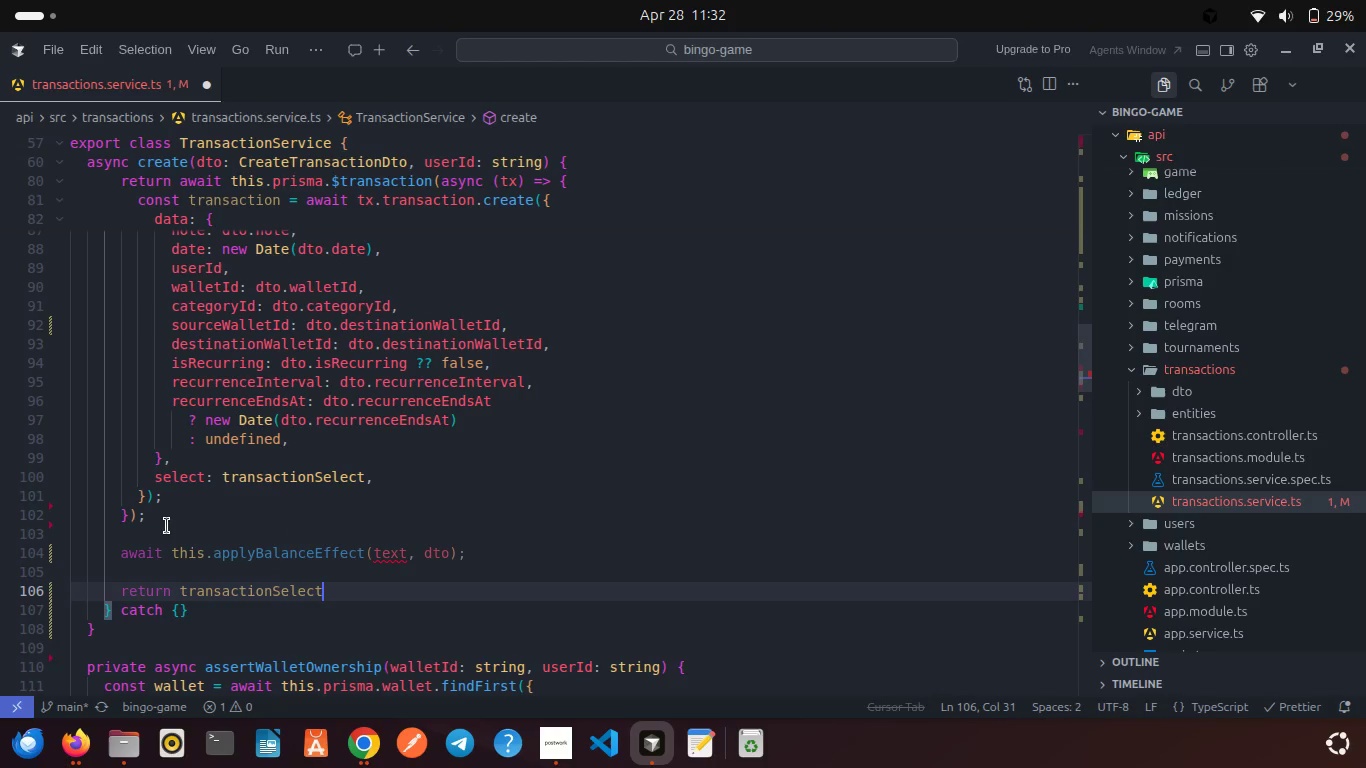 
key(Backspace)
 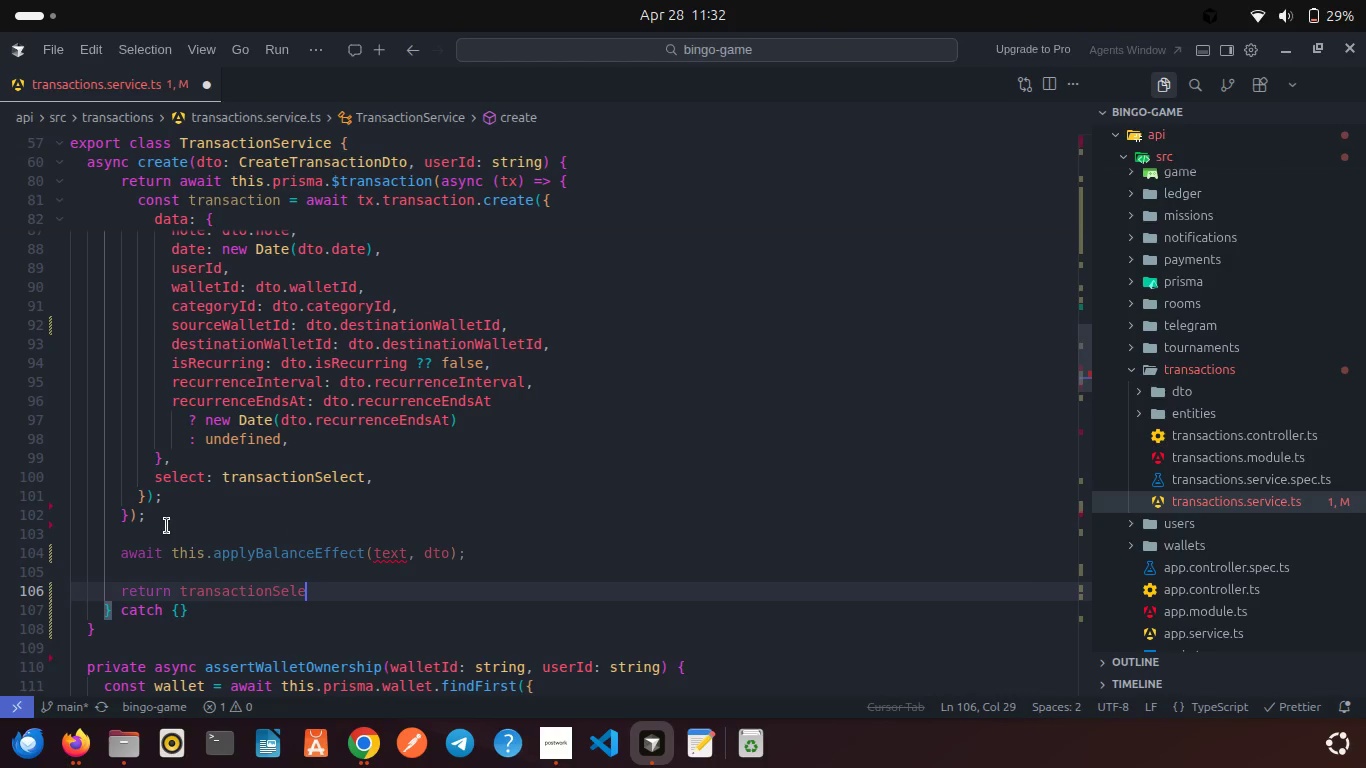 
key(Backspace)
 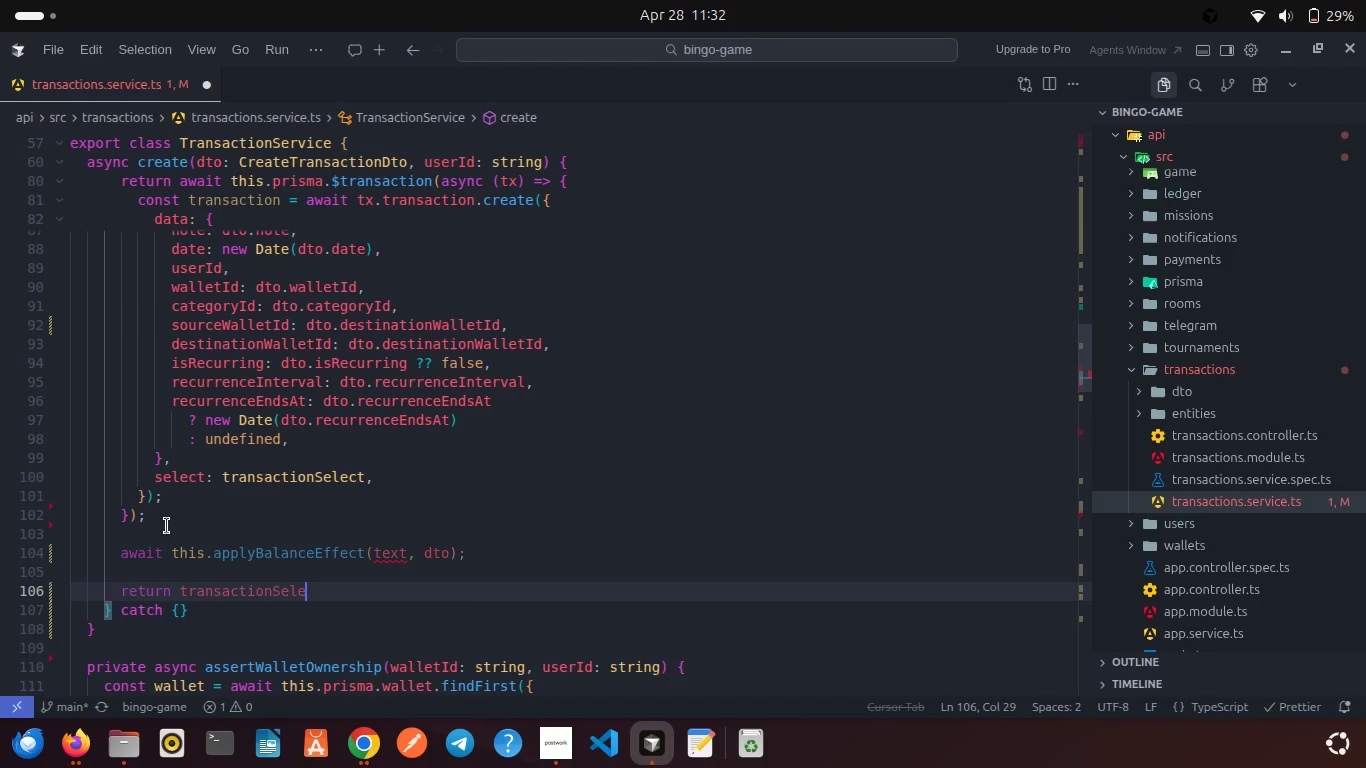 
key(Backspace)
 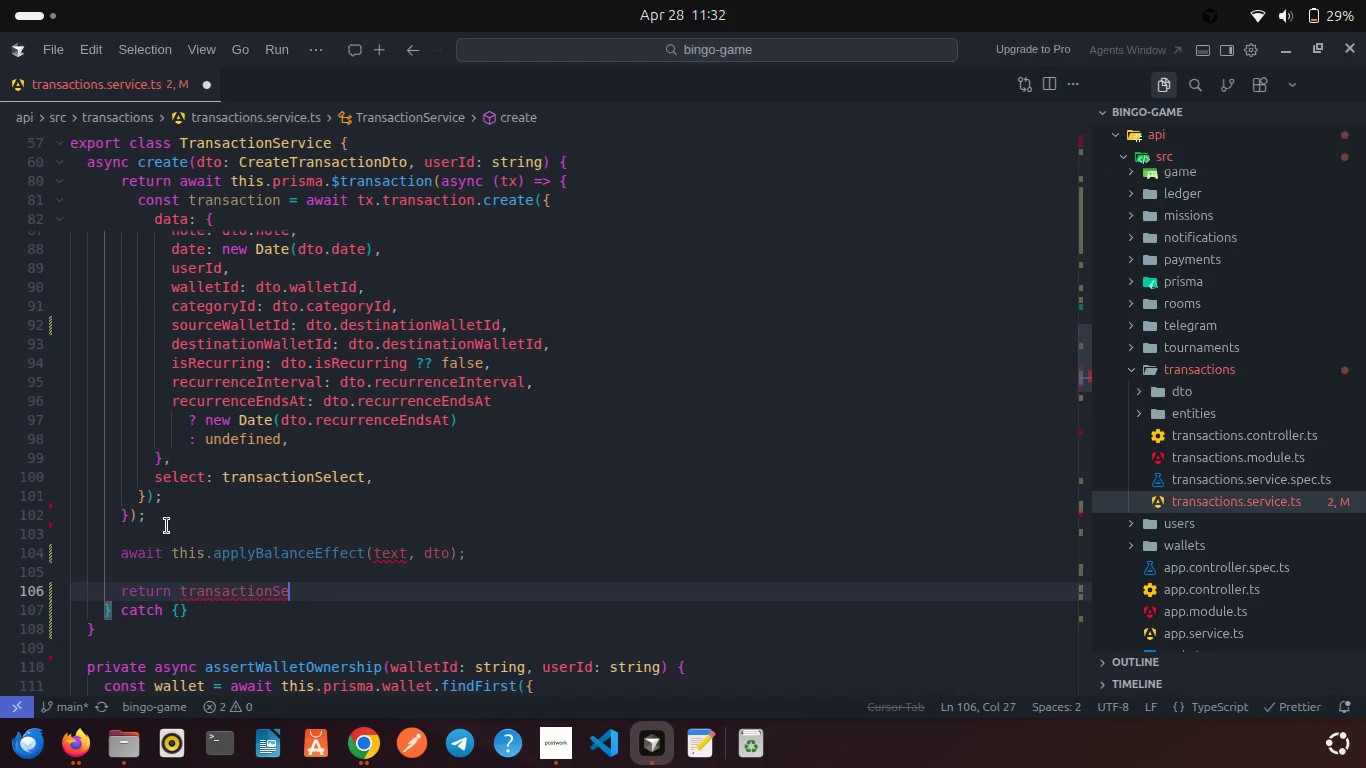 
key(Backspace)
 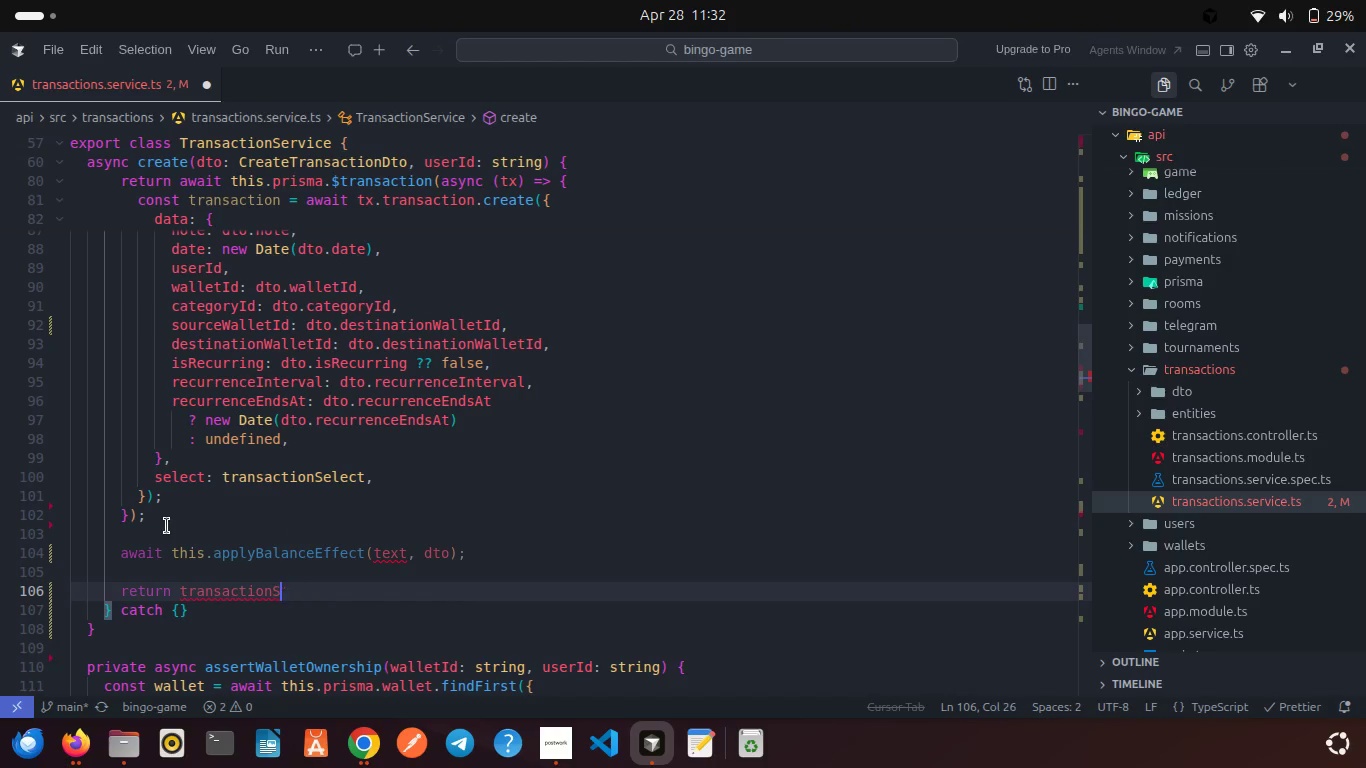 
key(Backspace)
 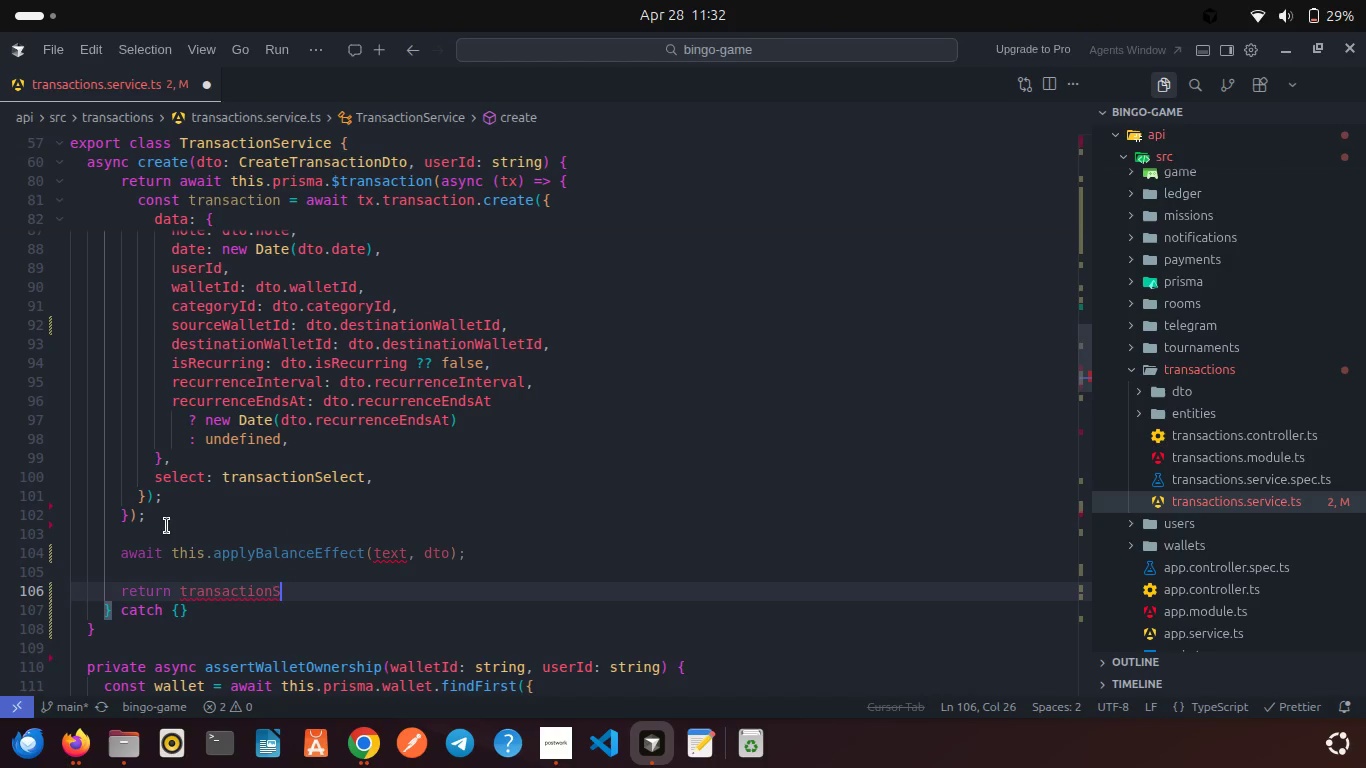 
key(Backspace)
 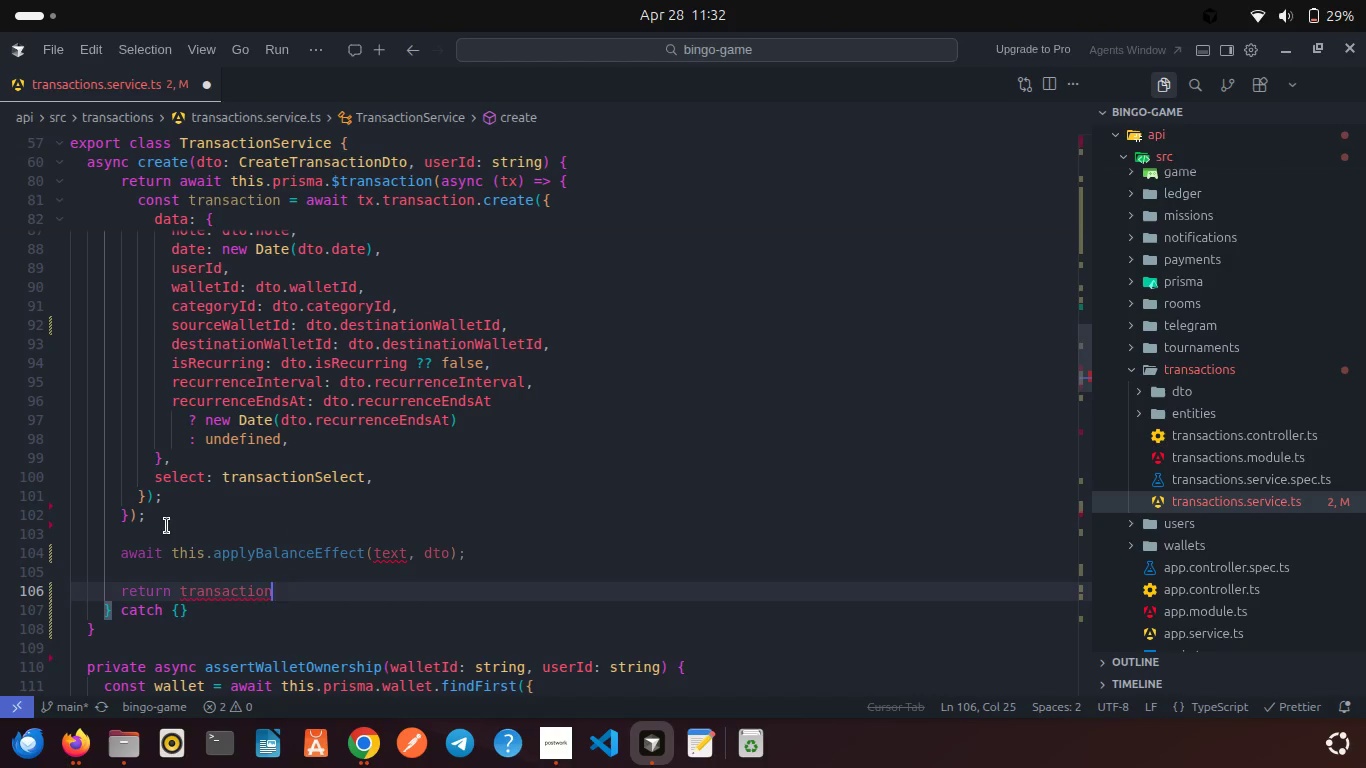 
key(Backspace)
 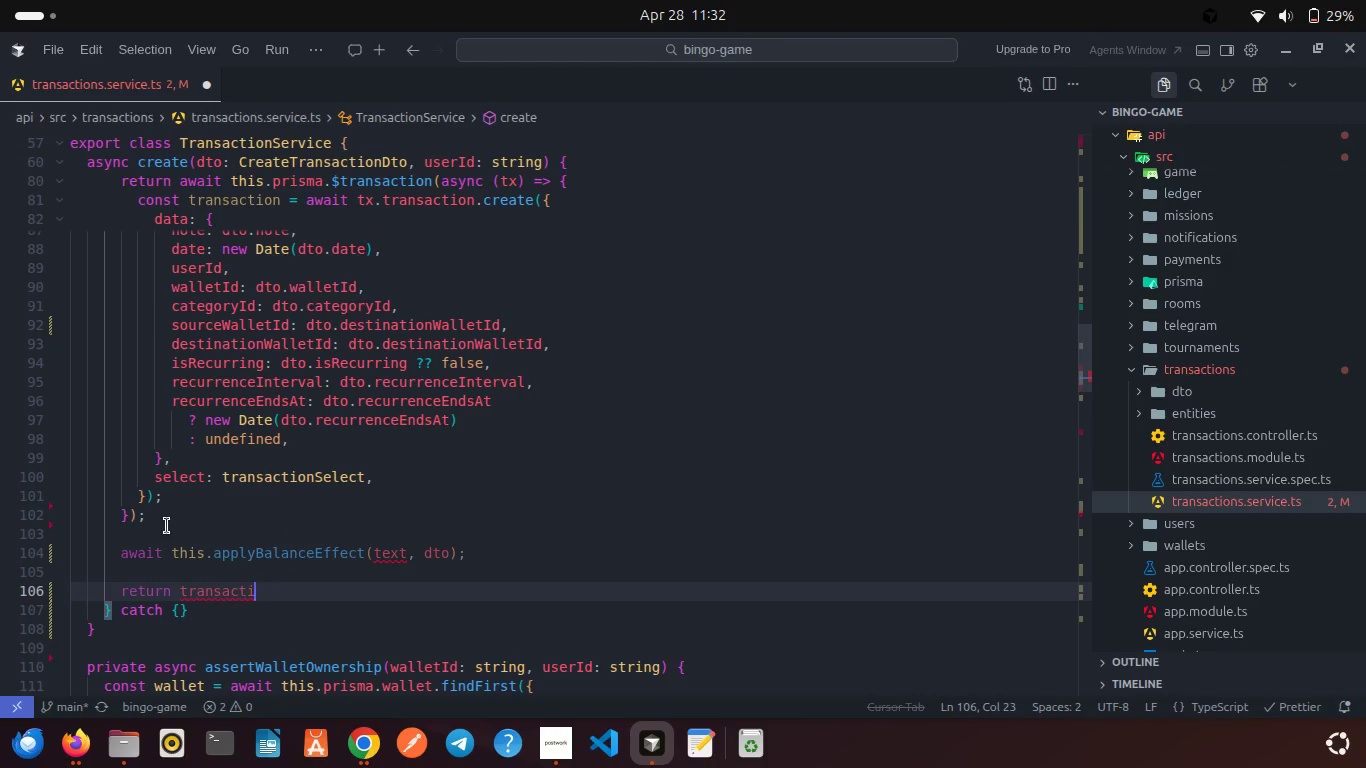 
key(Backspace)
 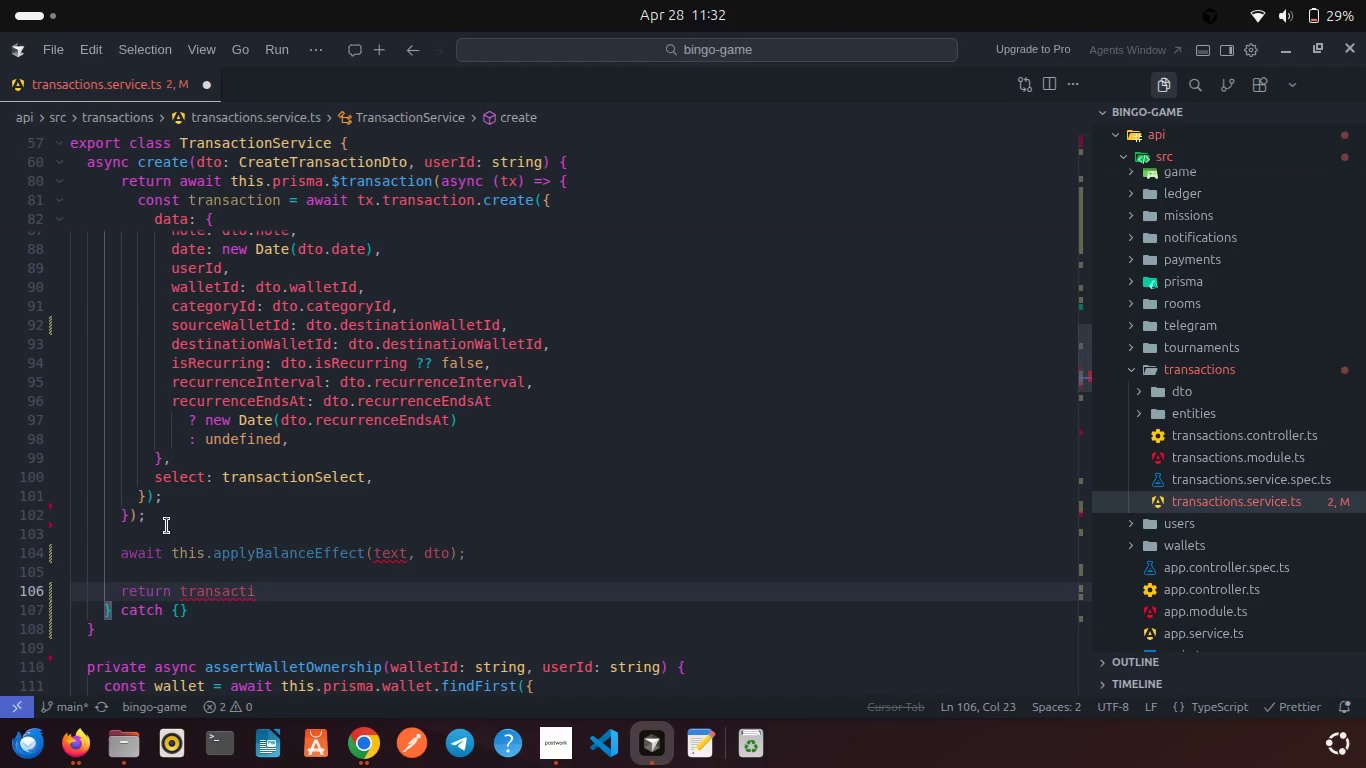 
key(Backspace)
key(Backspace)
key(Backspace)
key(Backspace)
key(Backspace)
key(Backspace)
key(Backspace)
key(Backspace)
key(Backspace)
type(tr)
 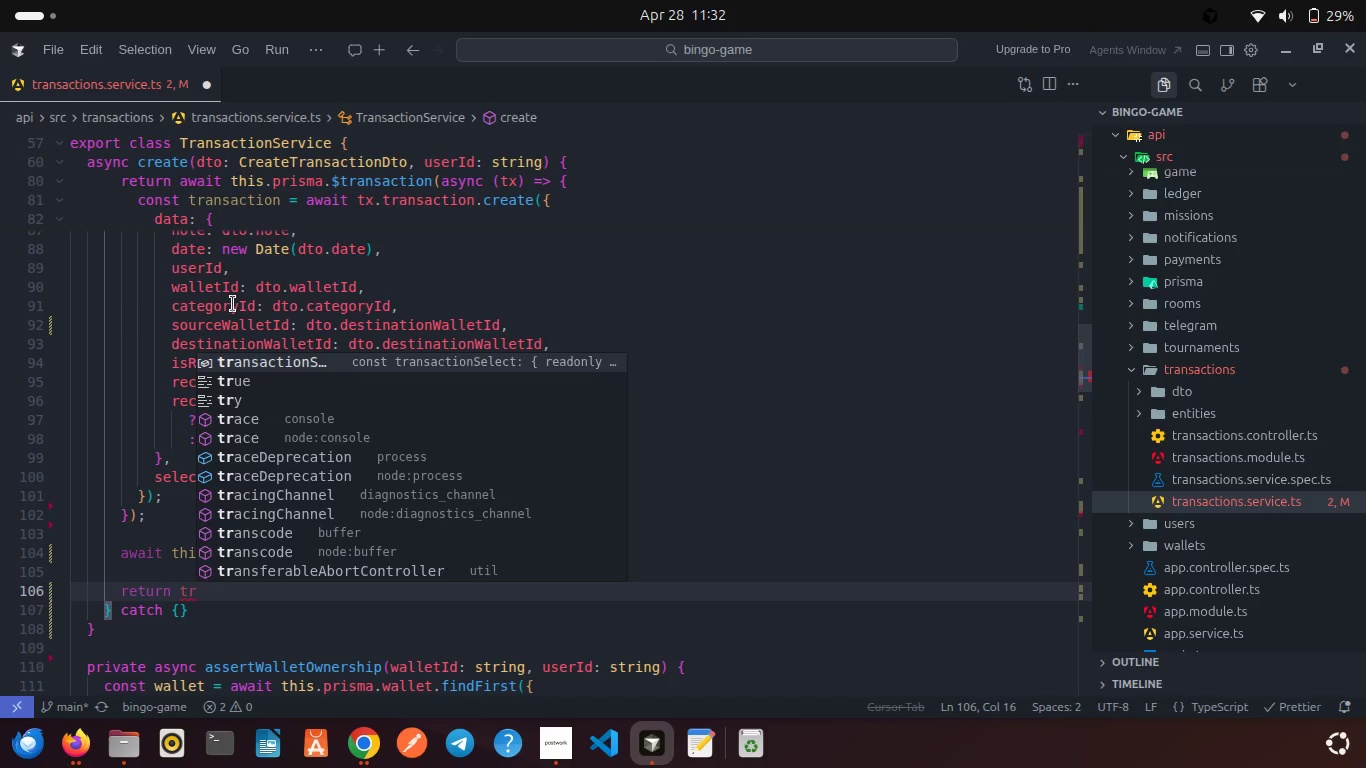 
left_click([230, 288])
 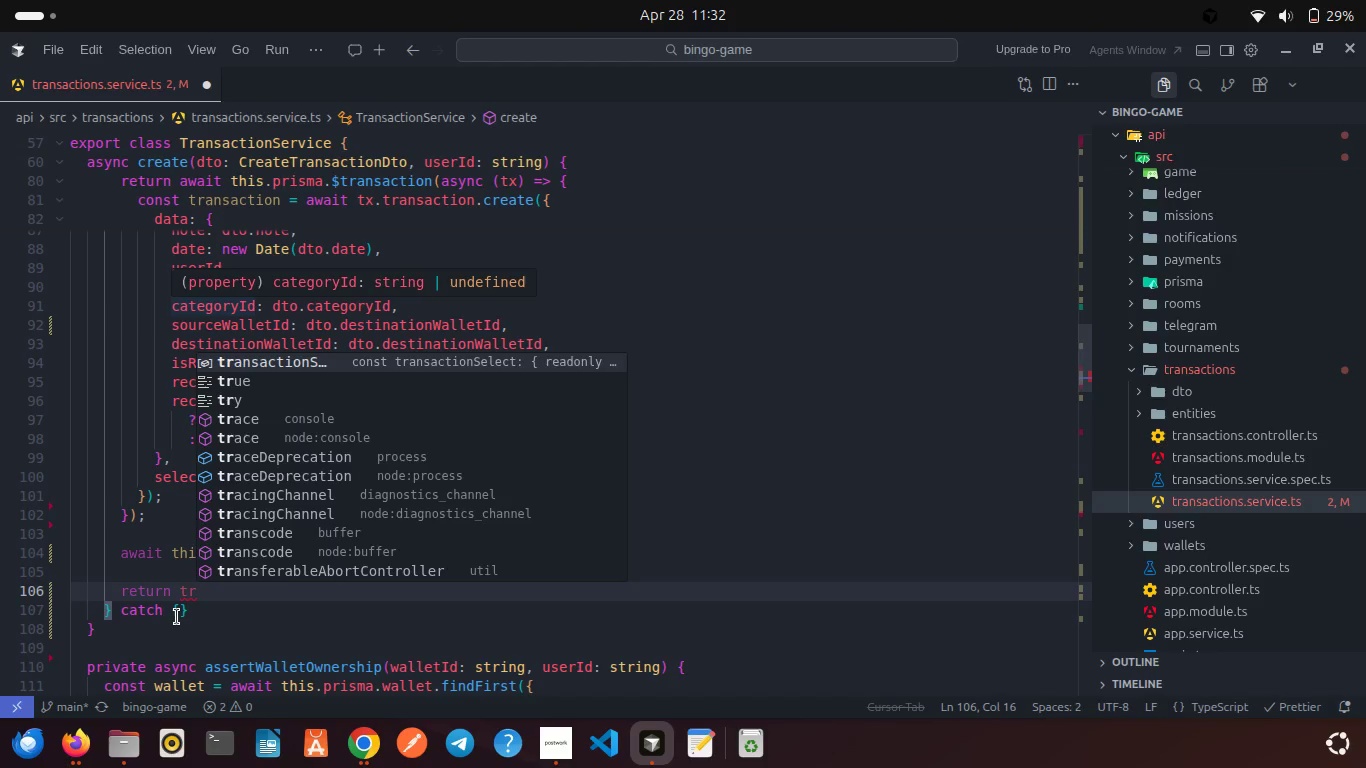 
double_click([153, 591])
 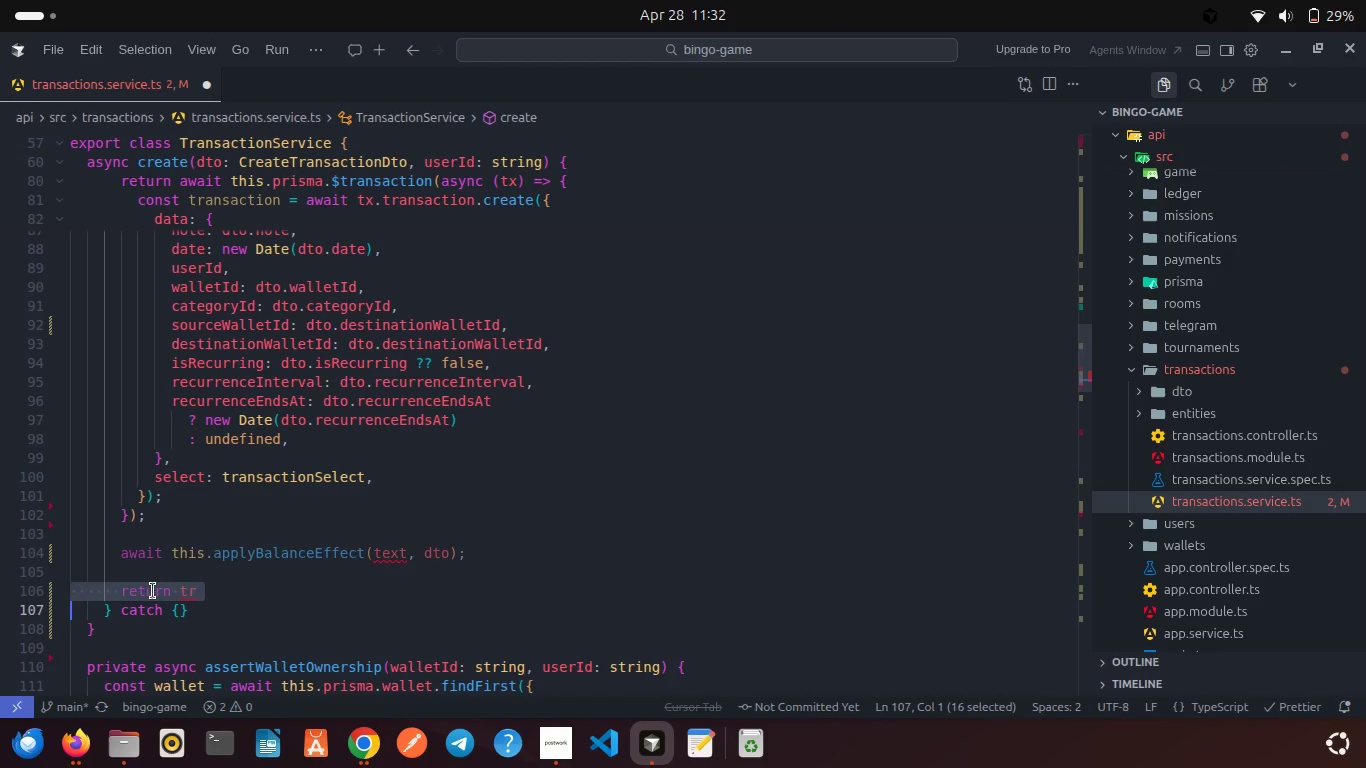 
triple_click([153, 591])
 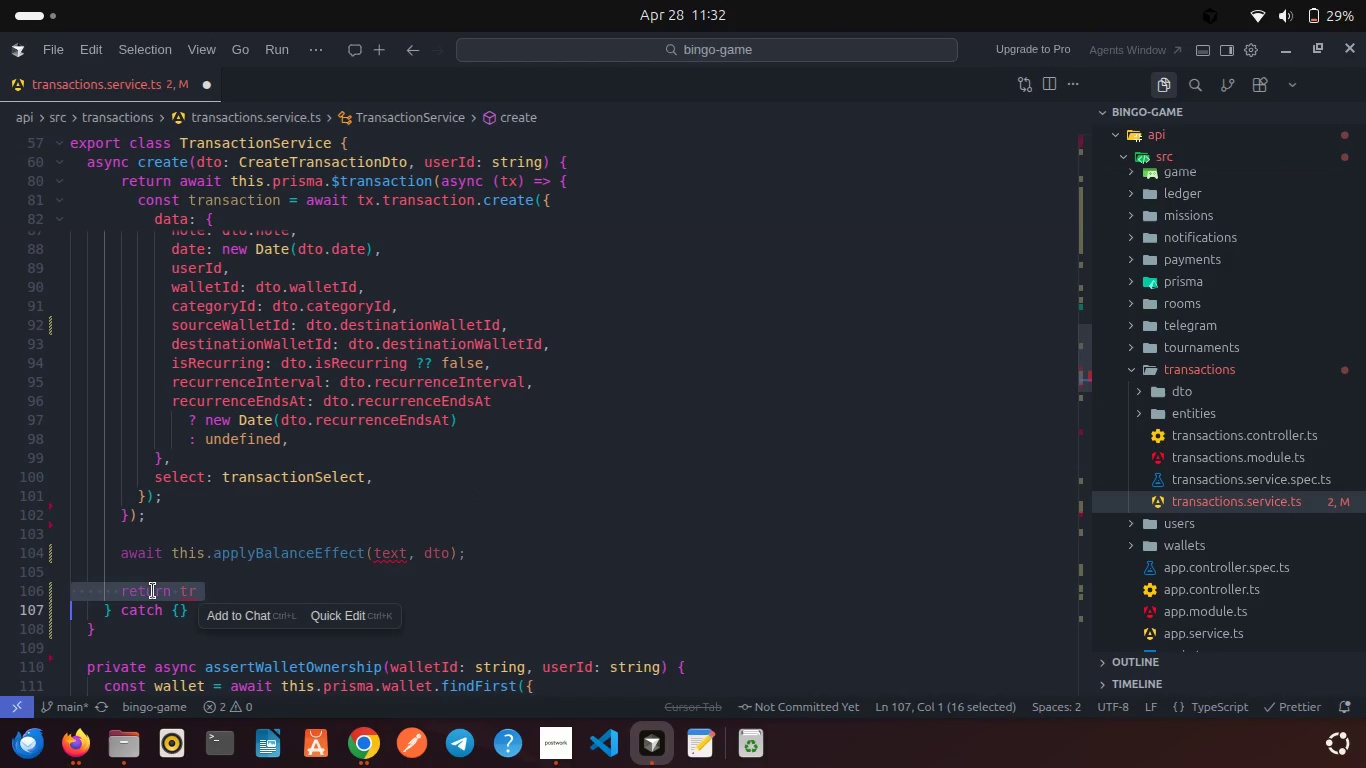 
key(Backspace)
 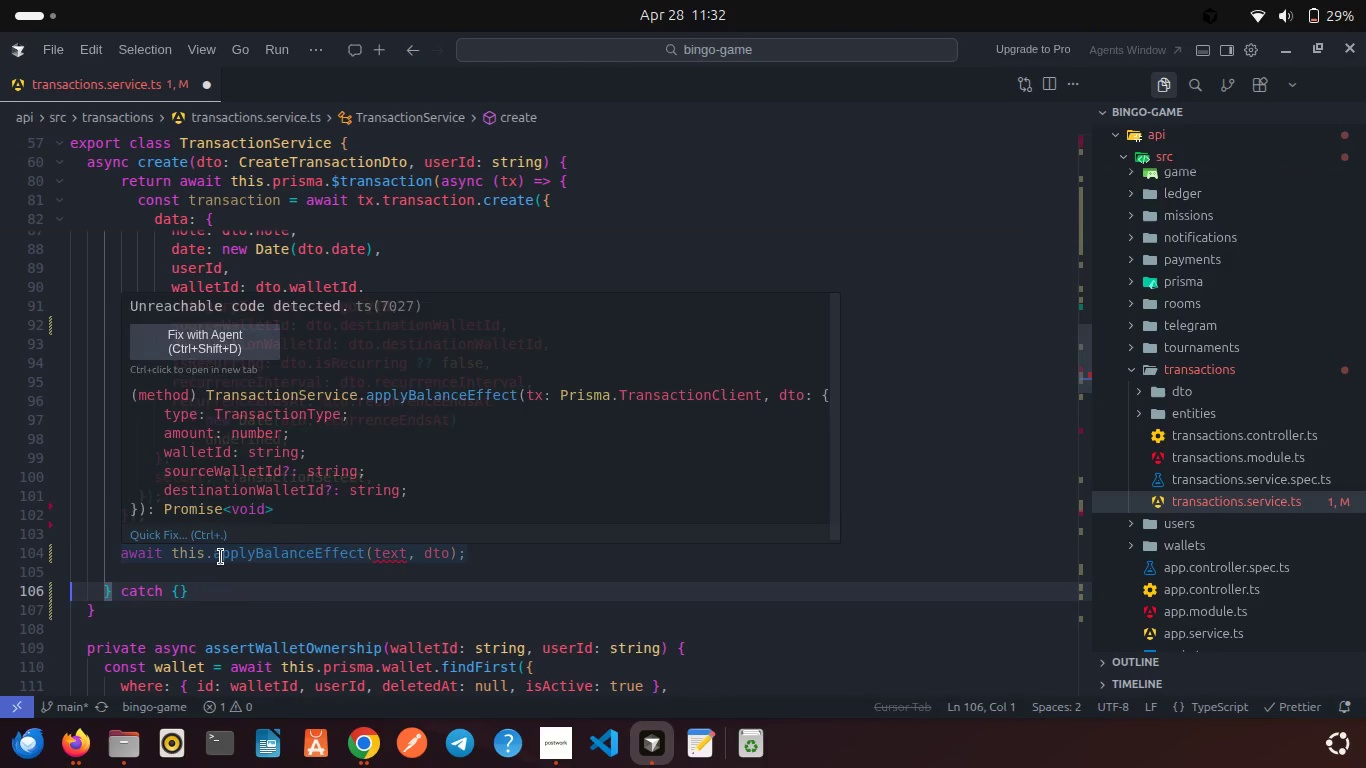 
double_click([221, 557])
 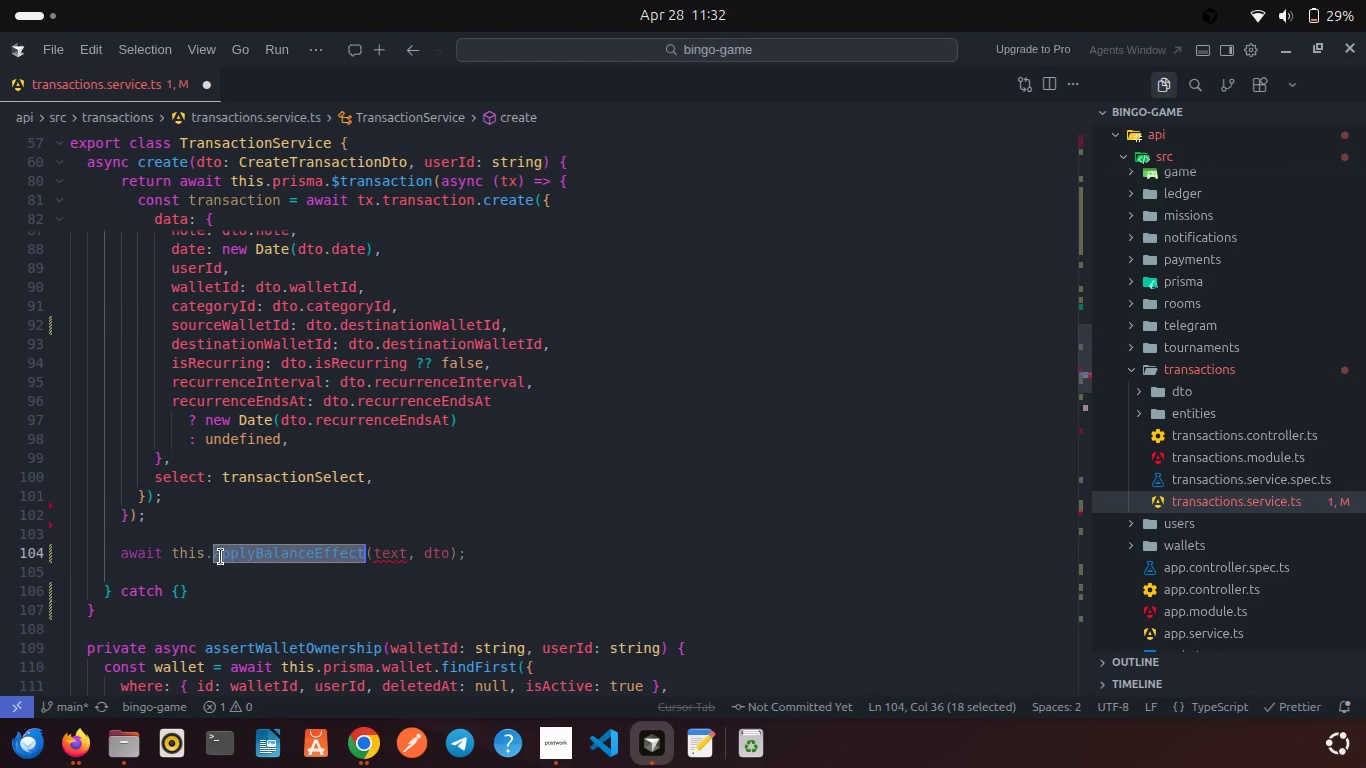 
triple_click([221, 557])
 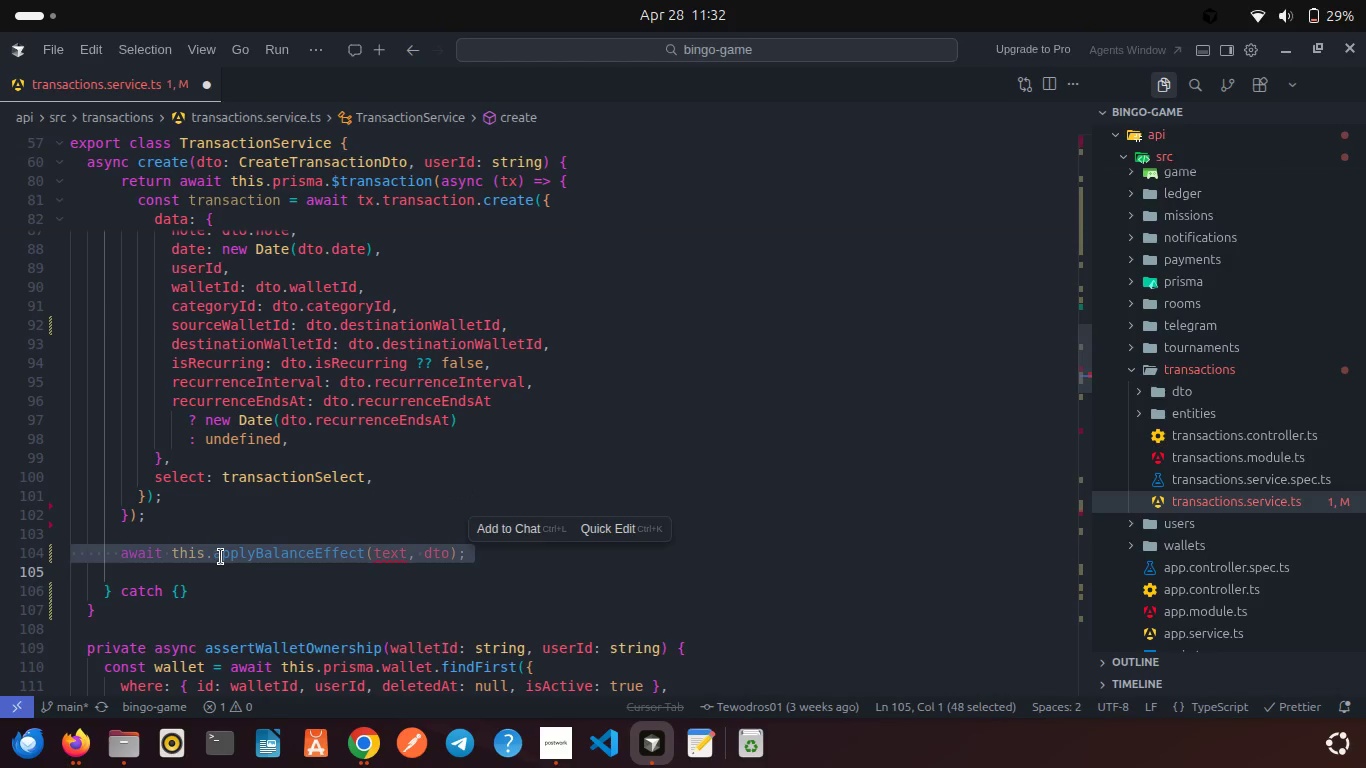 
key(Control+X)
 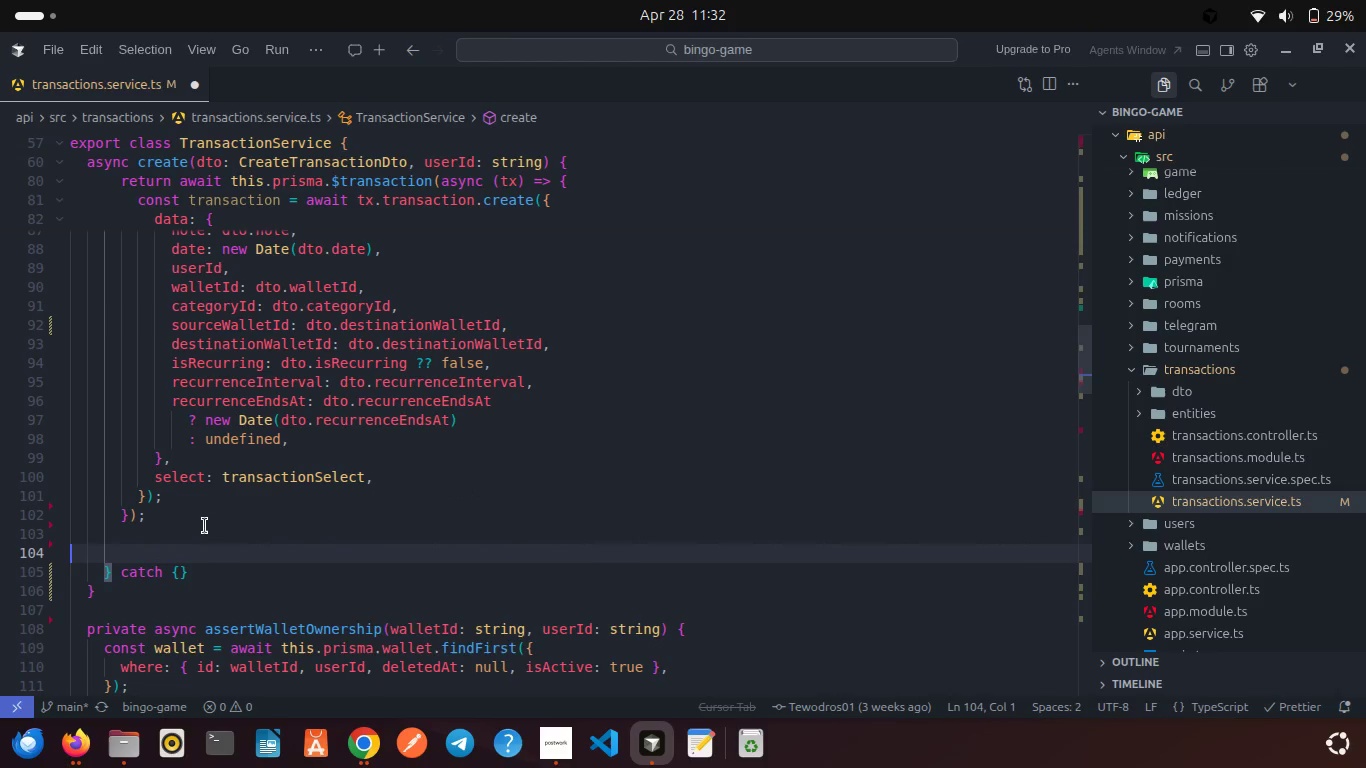 
key(Backspace)
 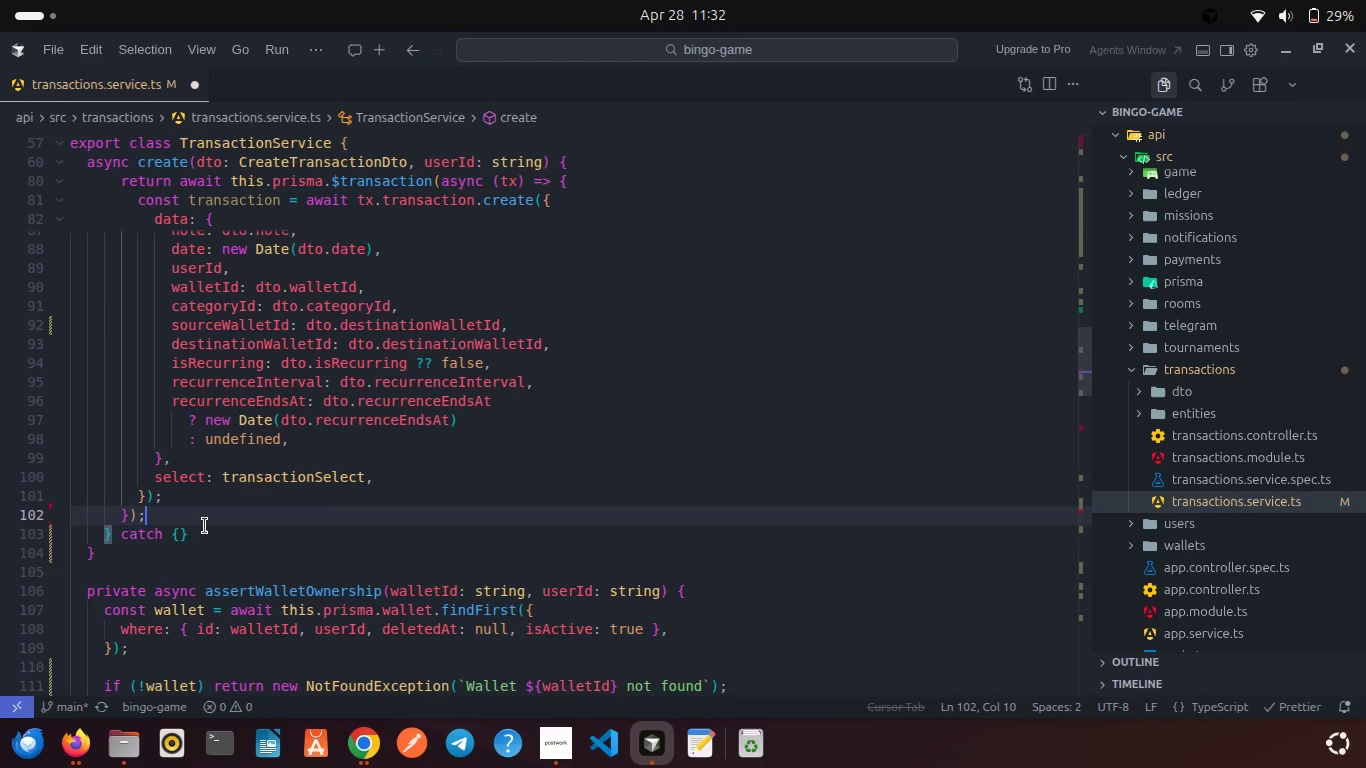 
key(Backspace)
 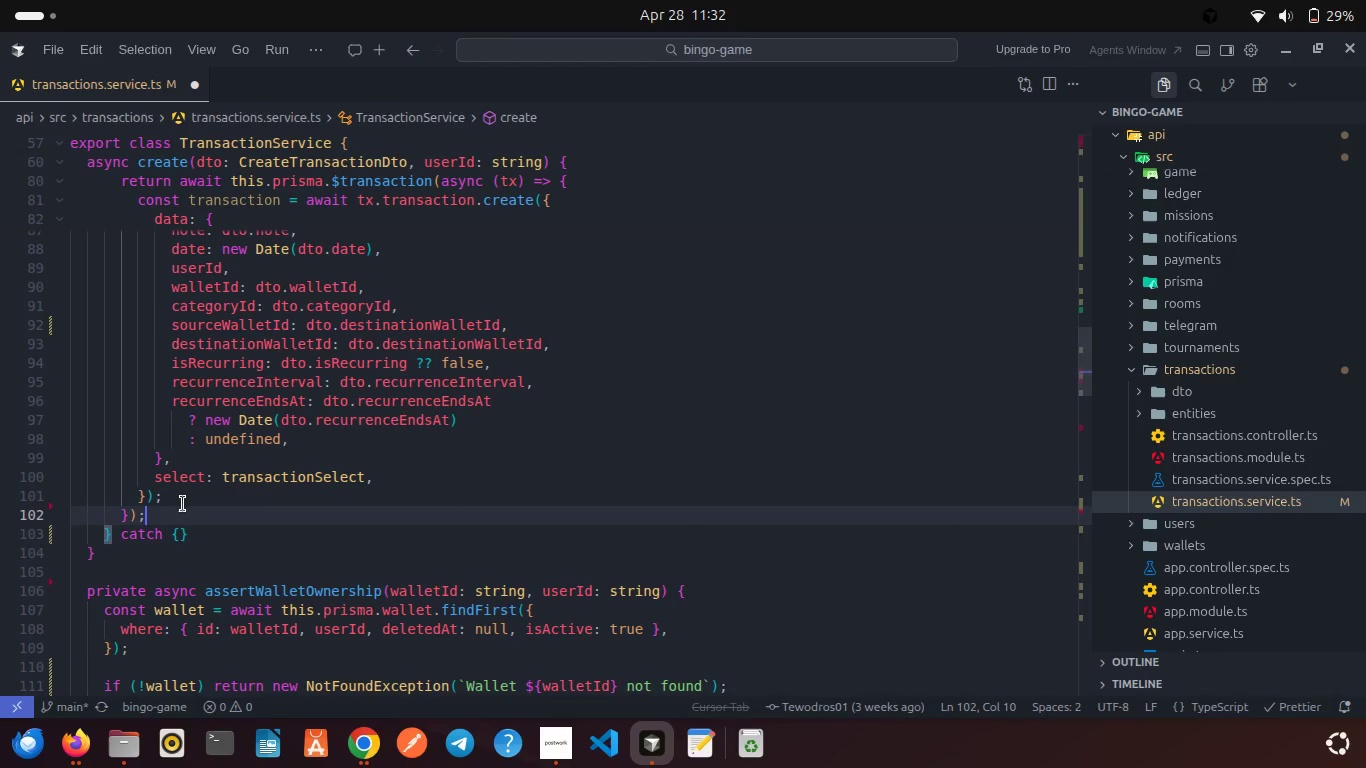 
left_click([183, 504])
 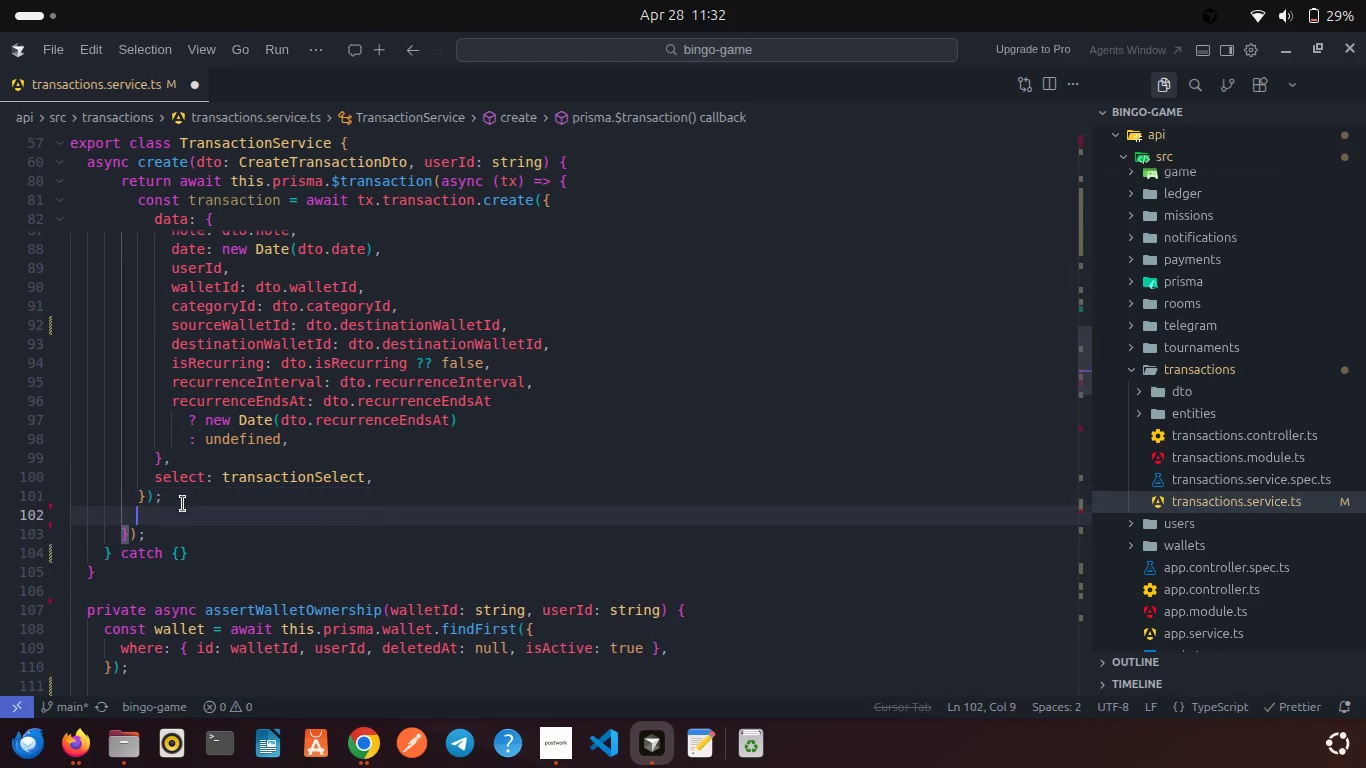 
key(Enter)
 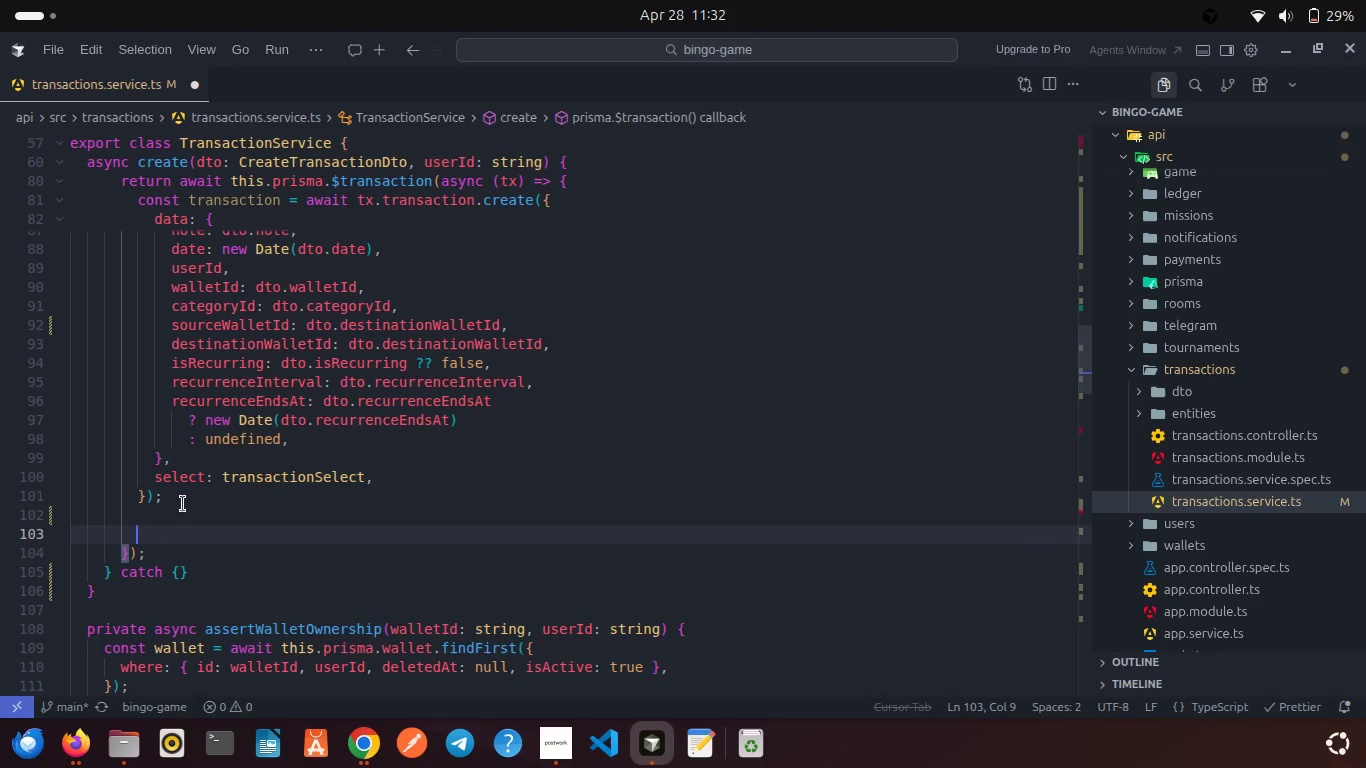 
key(Enter)
 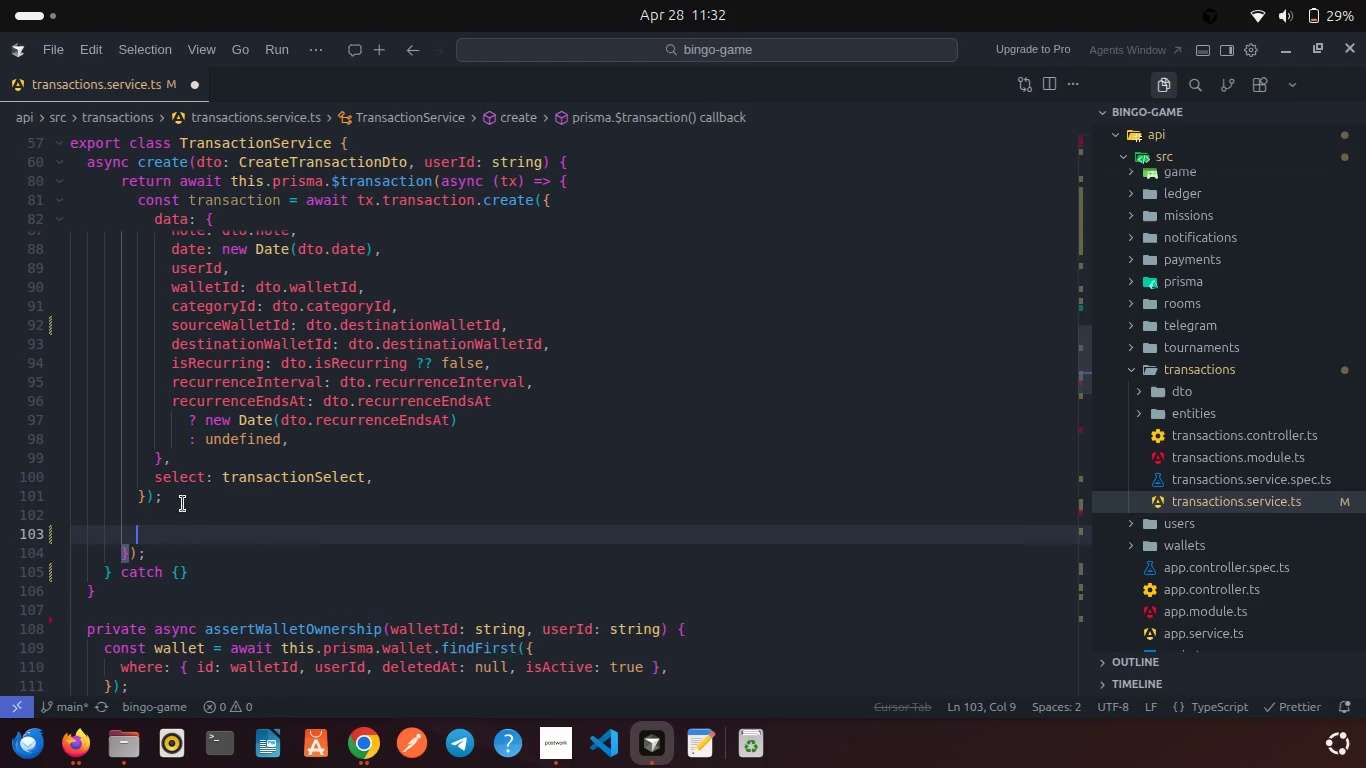 
key(Control+V)
 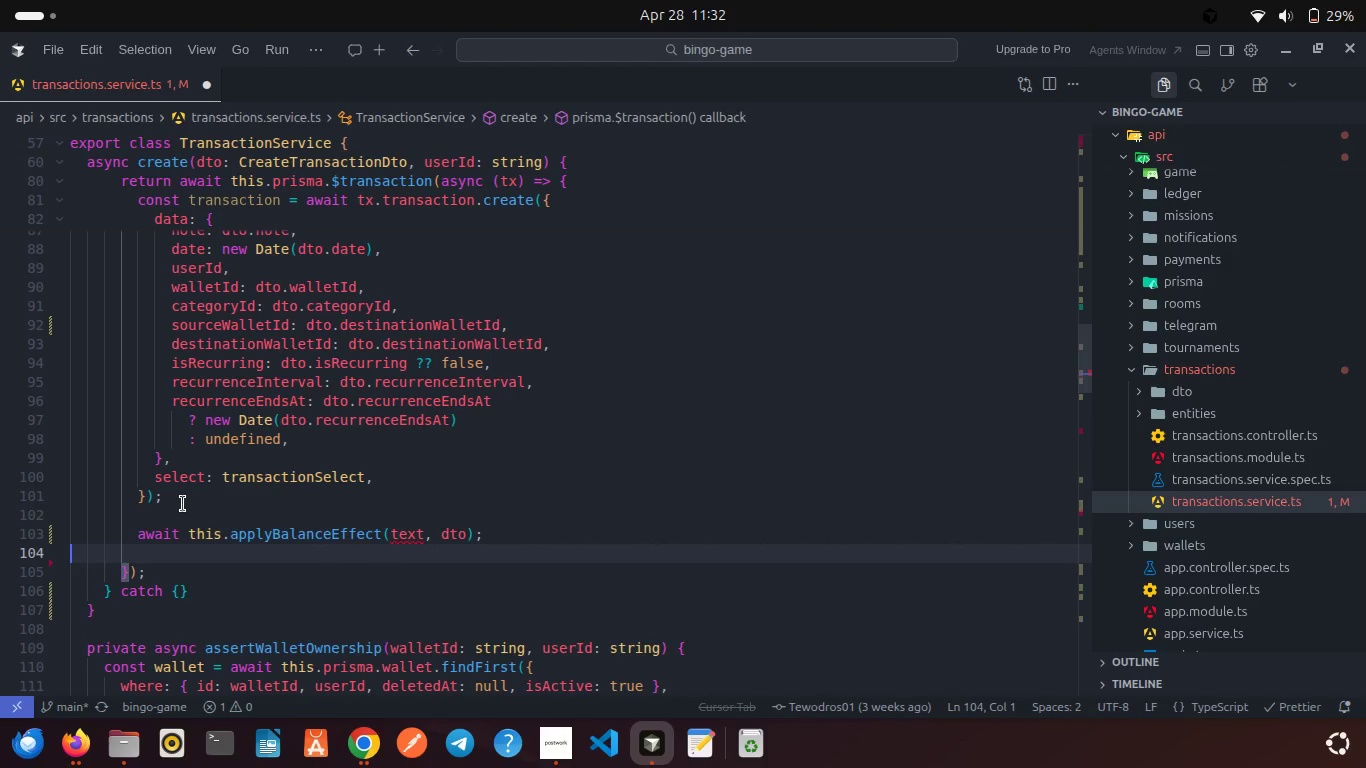 
type(ret)
 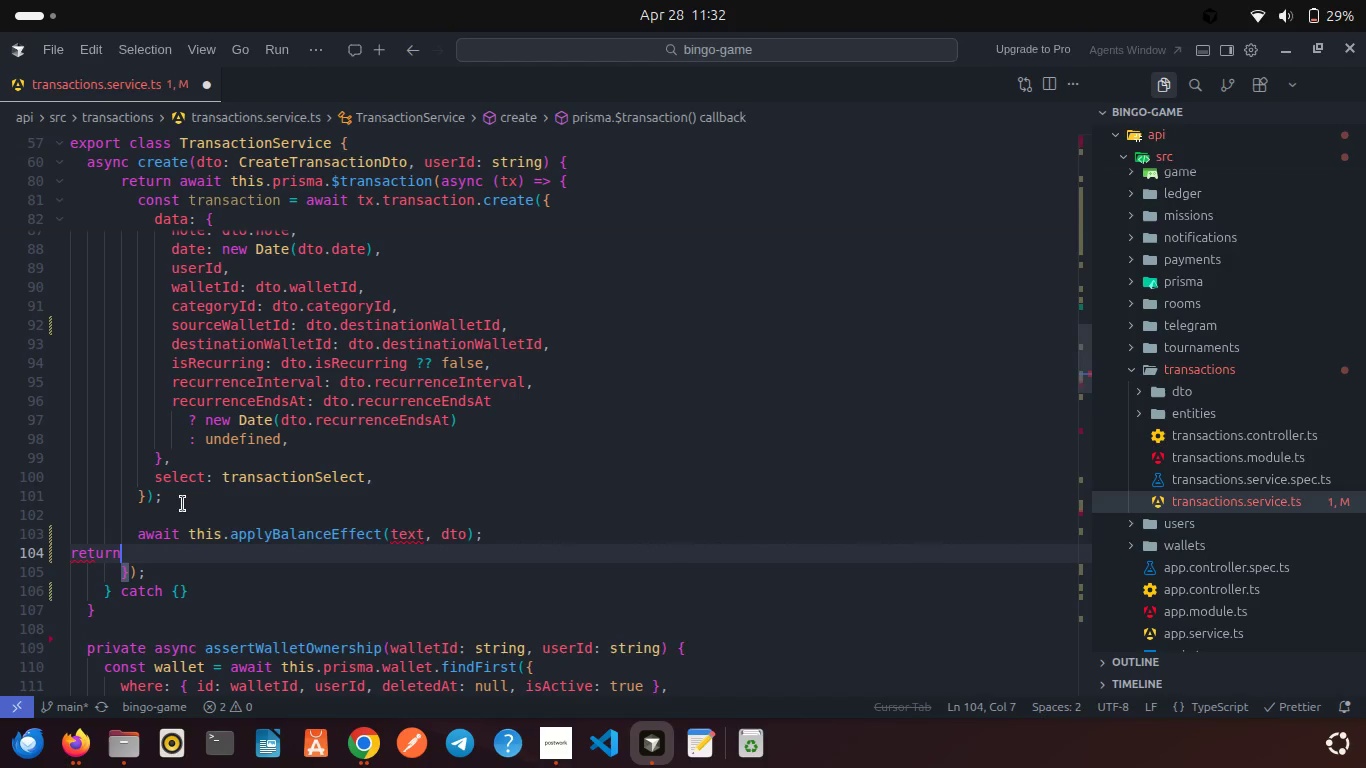 
key(Enter)
 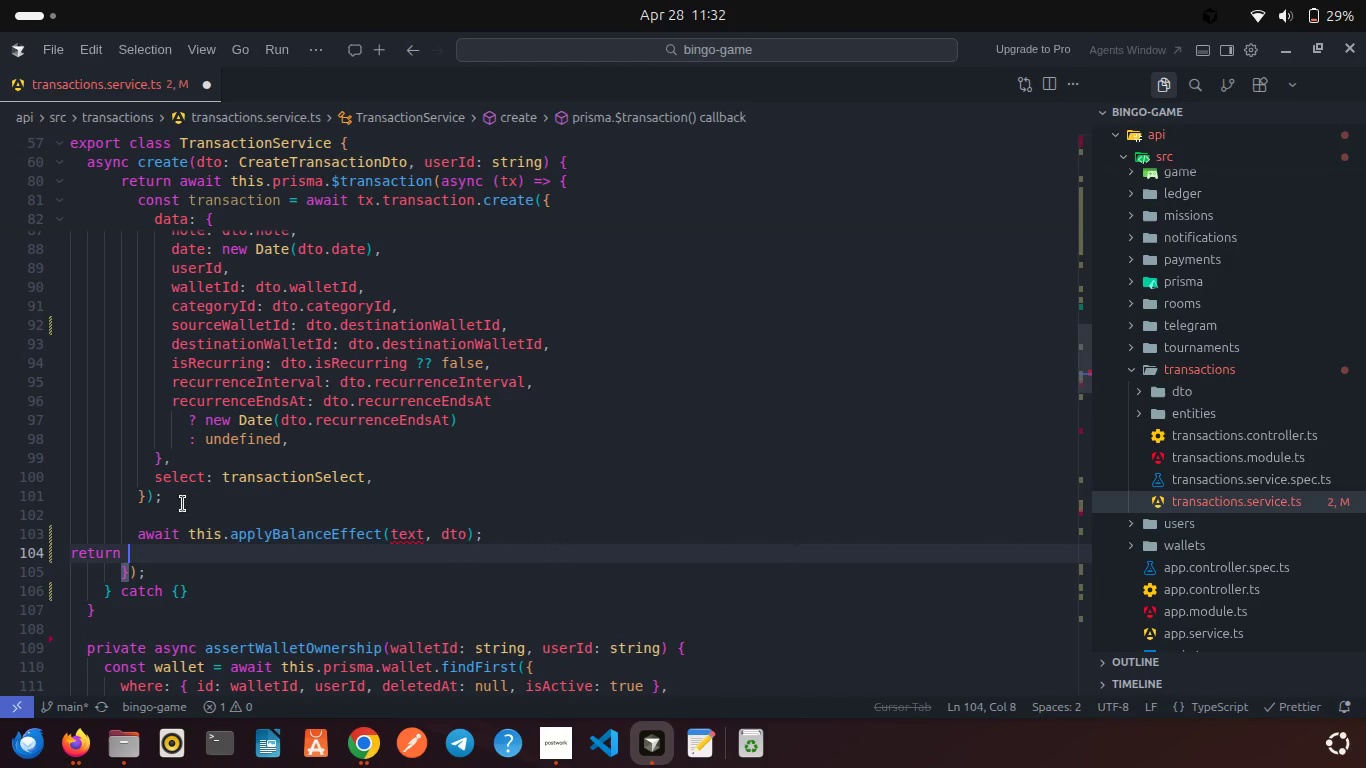 
key(Space)
 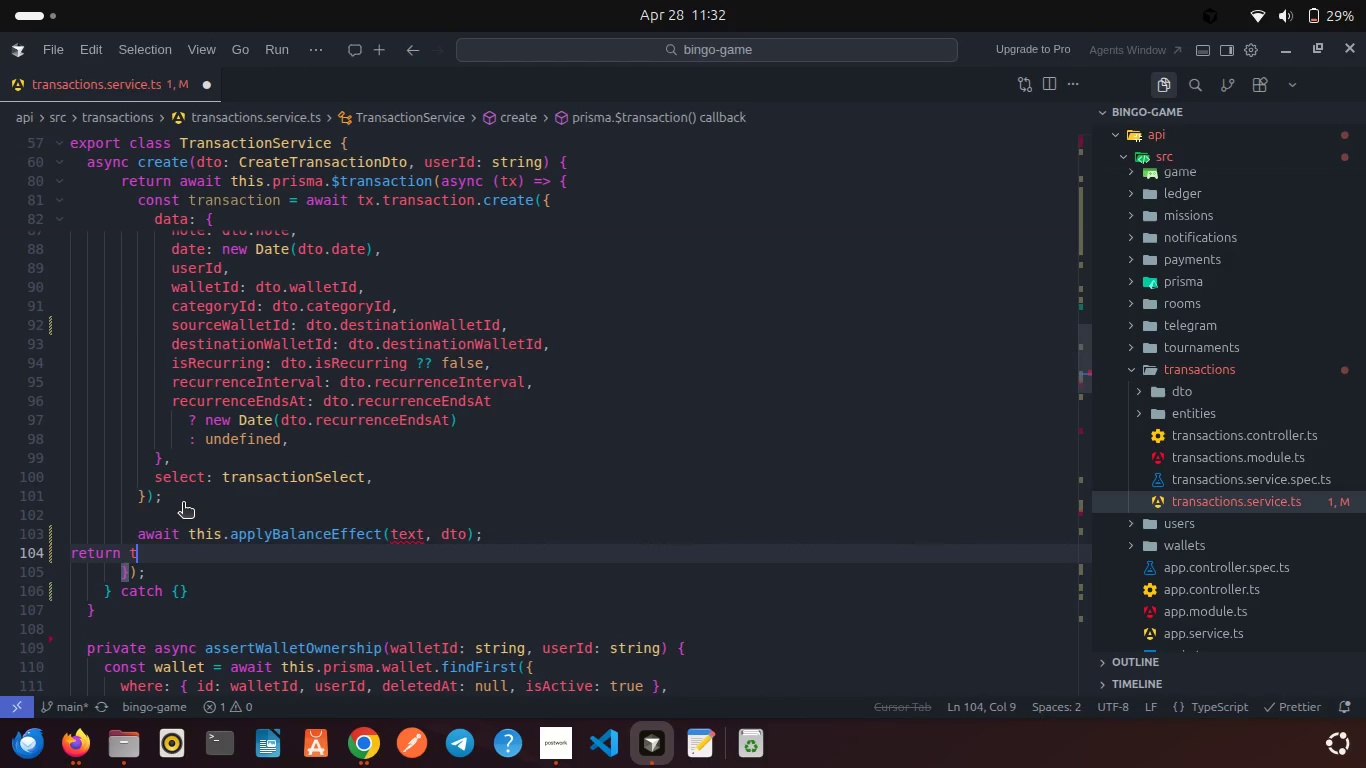 
key(T)
 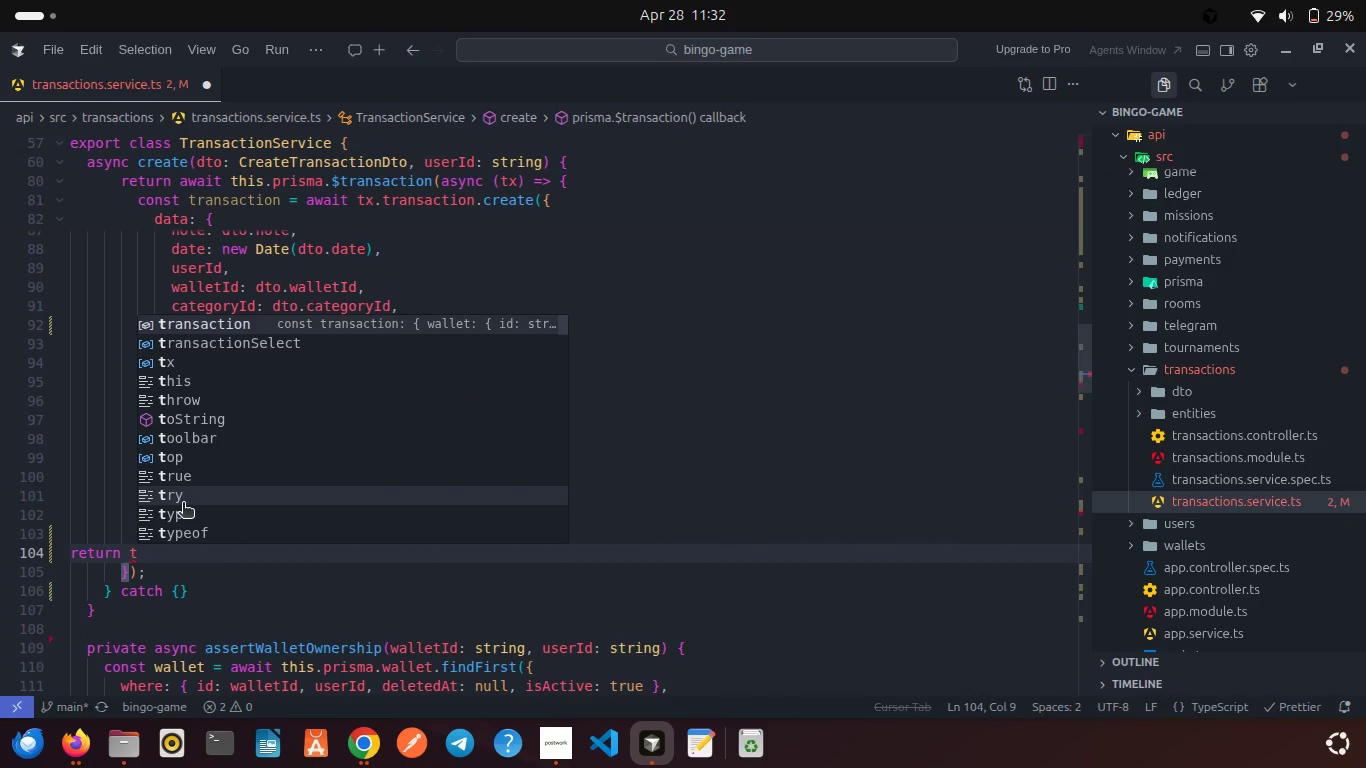 
key(Enter)
 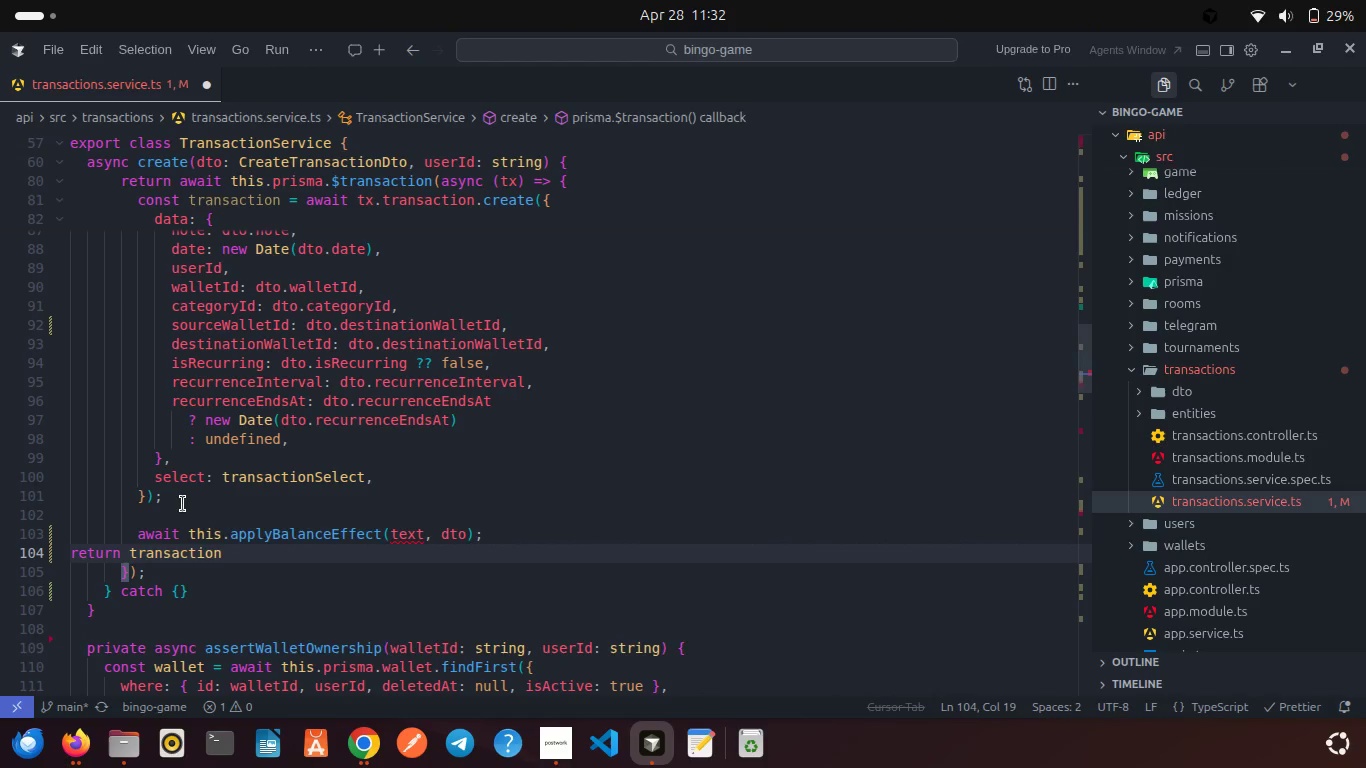 
key(Semicolon)
 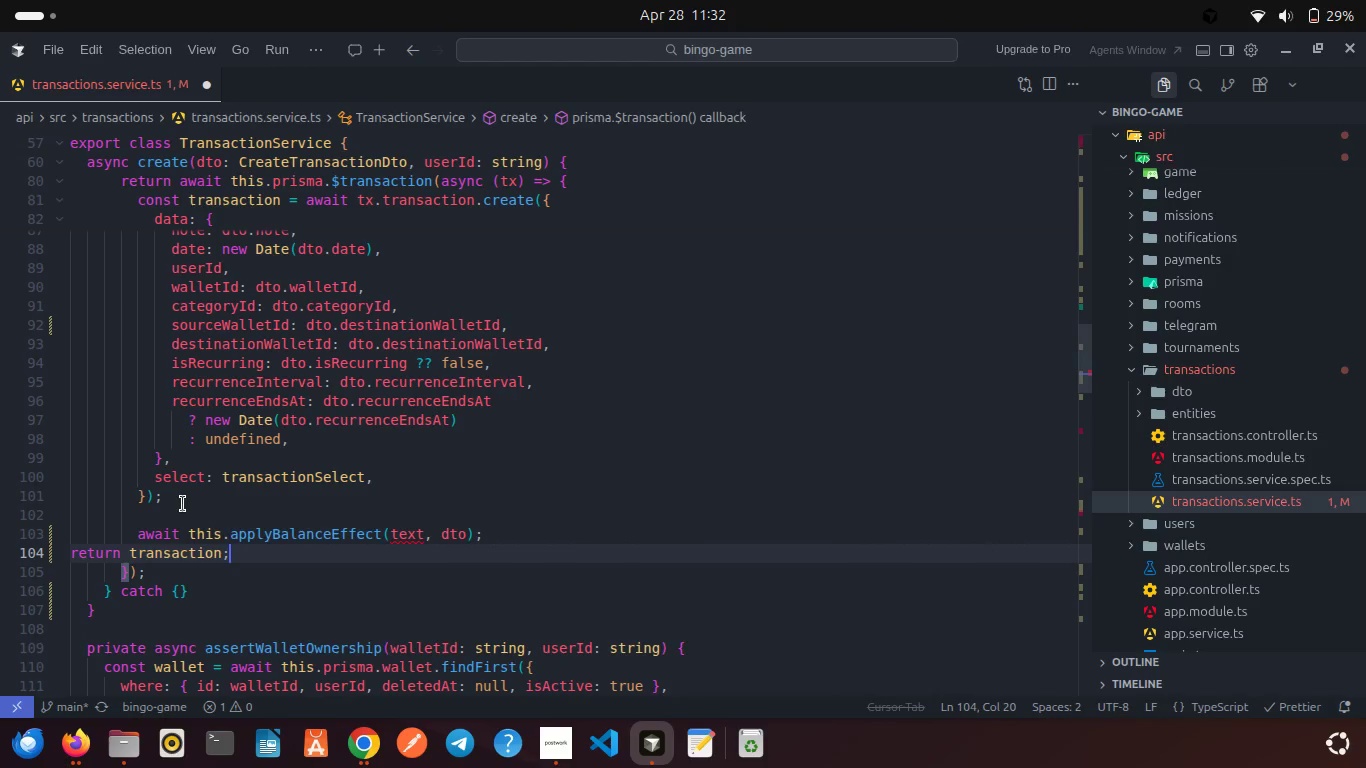 
key(Control+S)
 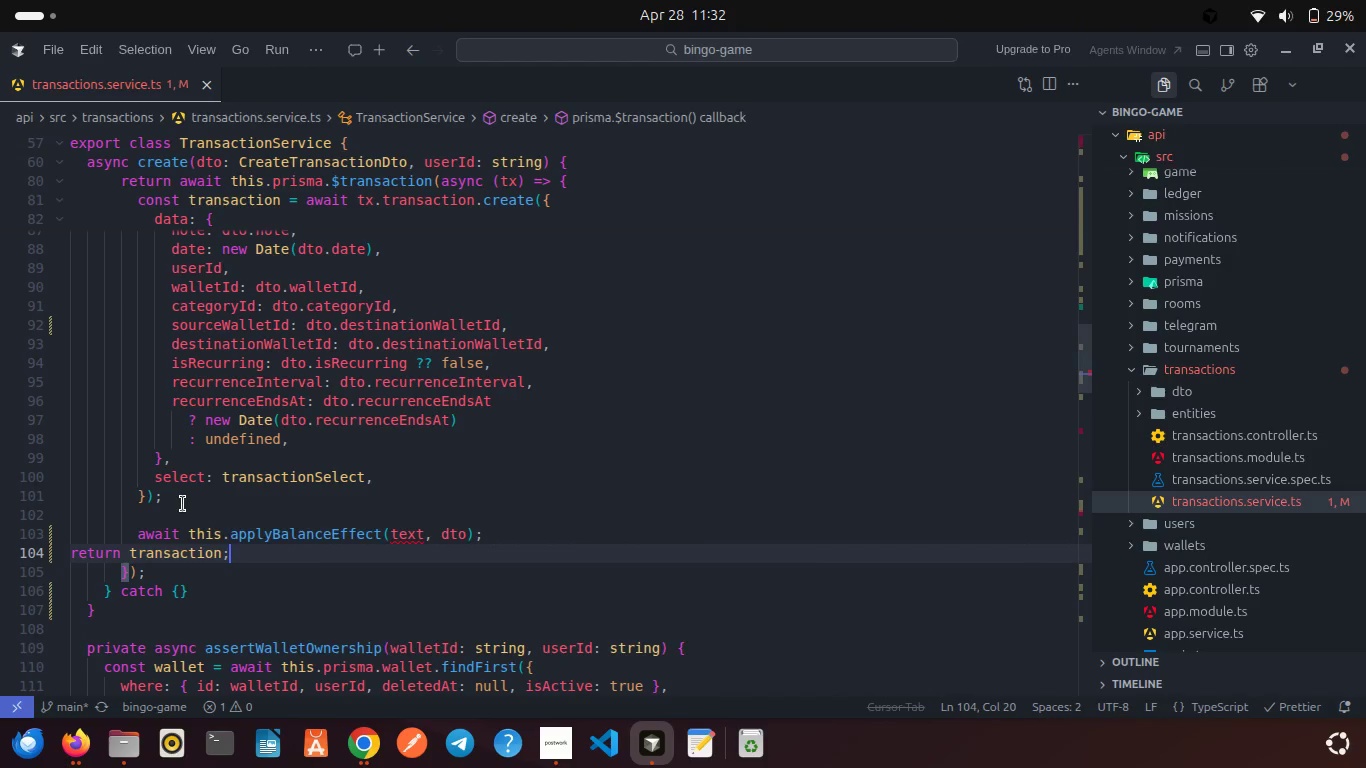 
key(Control+S)
 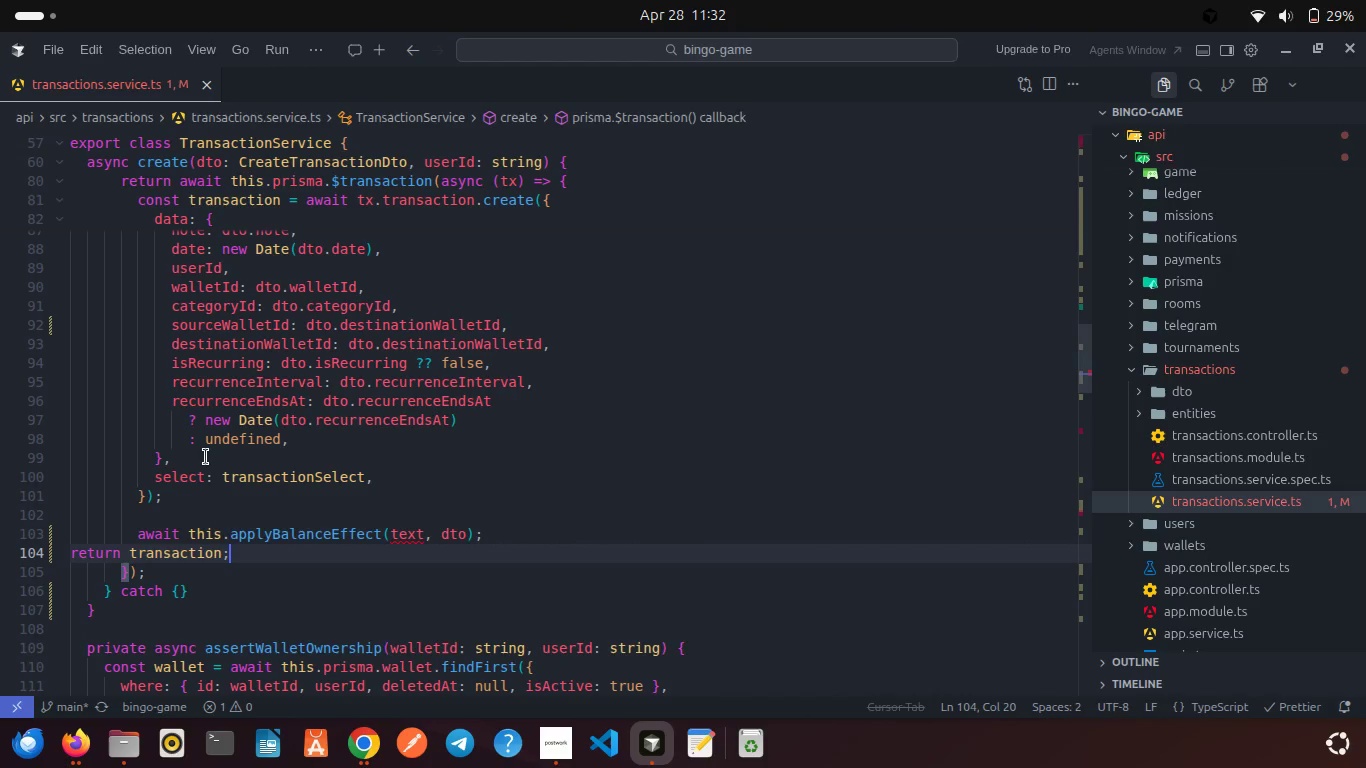 
key(Control+A)
 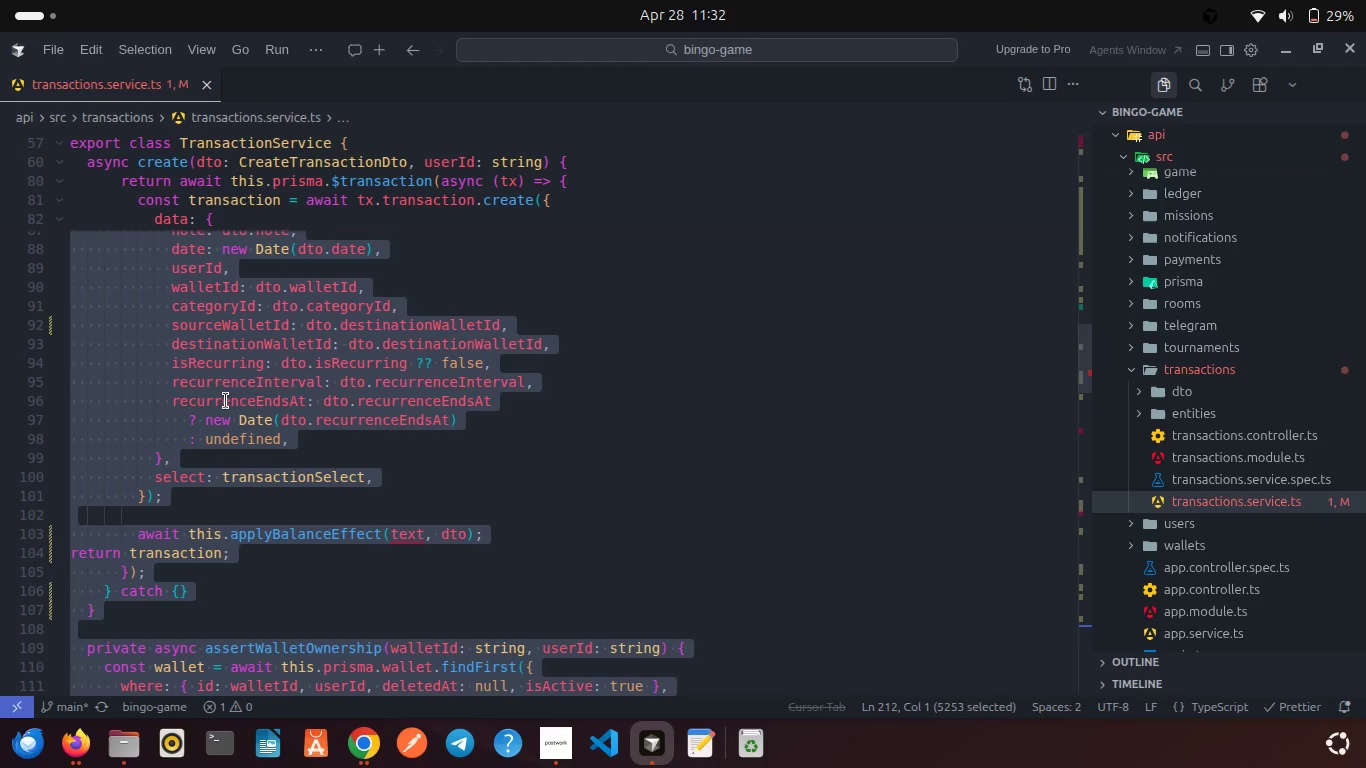 
right_click([226, 401])
 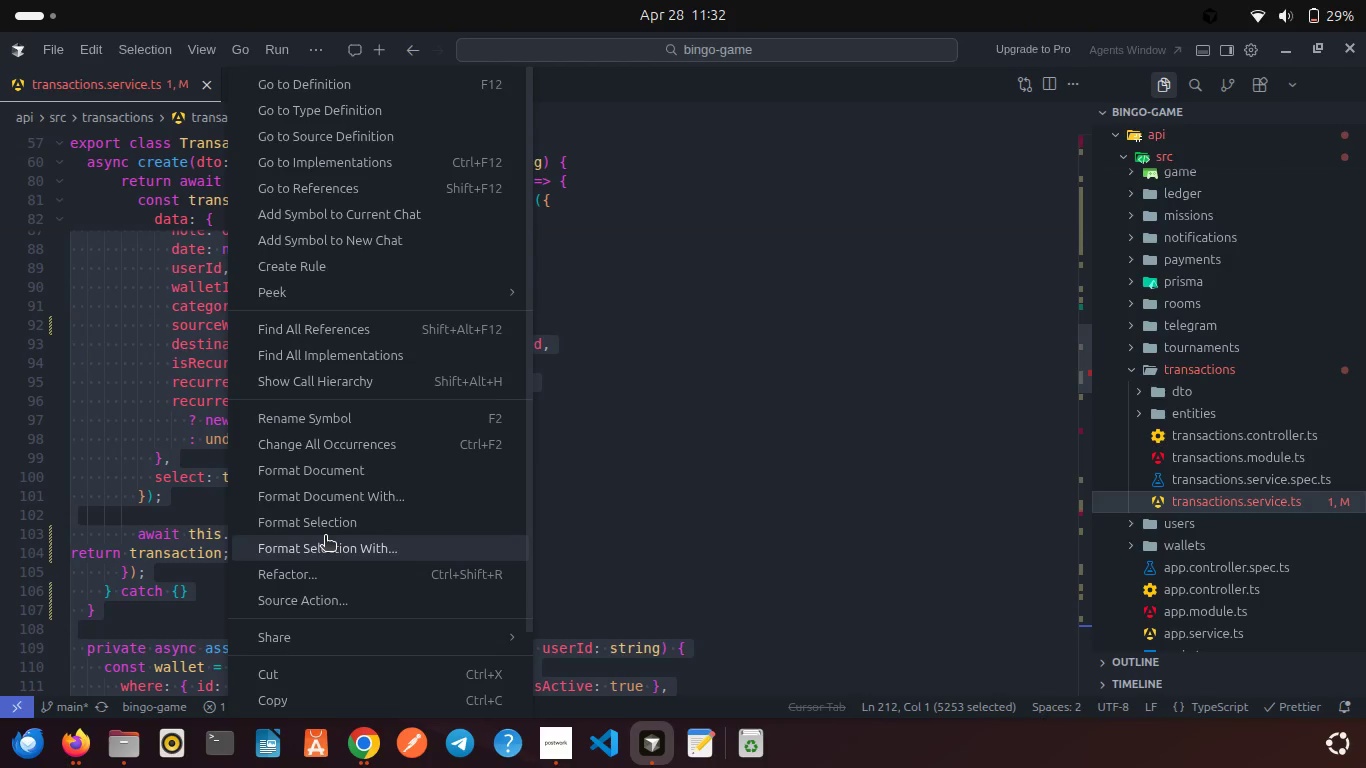 
left_click([318, 466])
 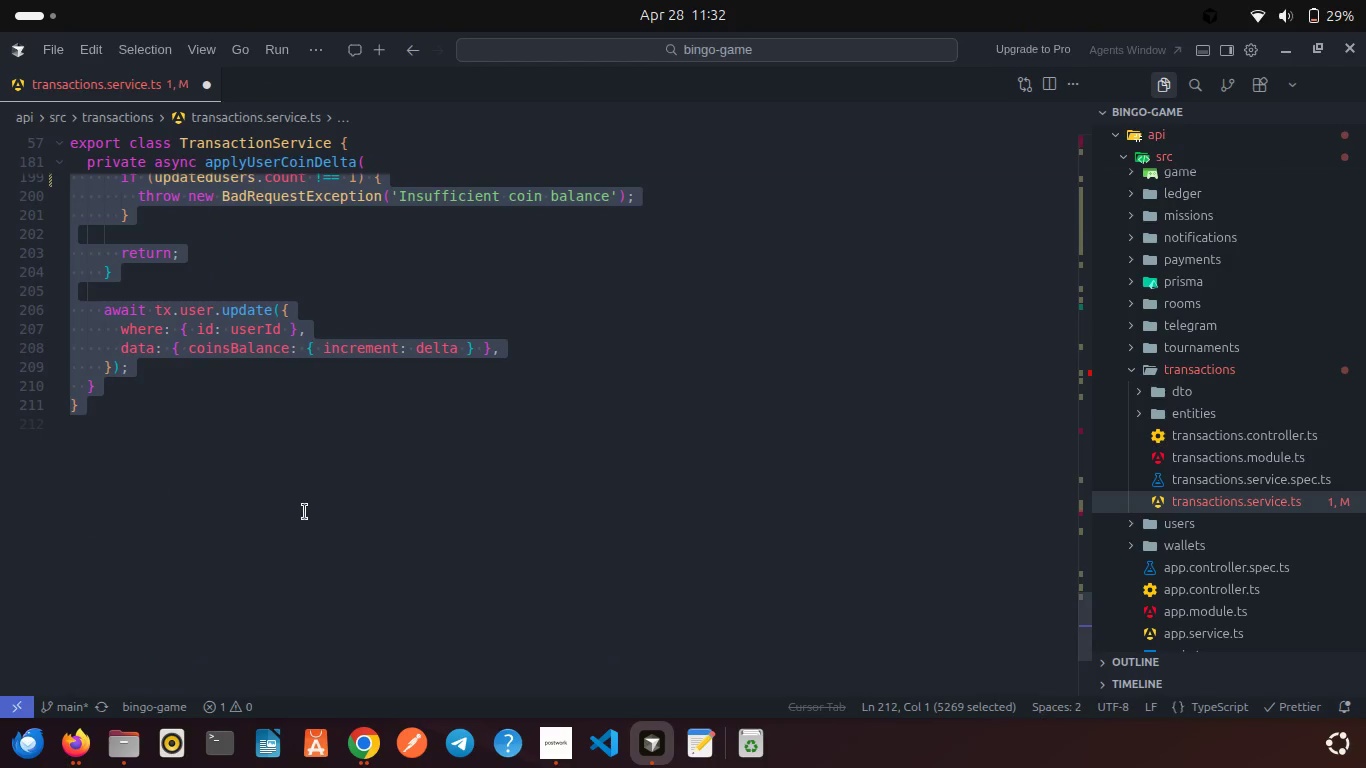 
left_click([305, 512])
 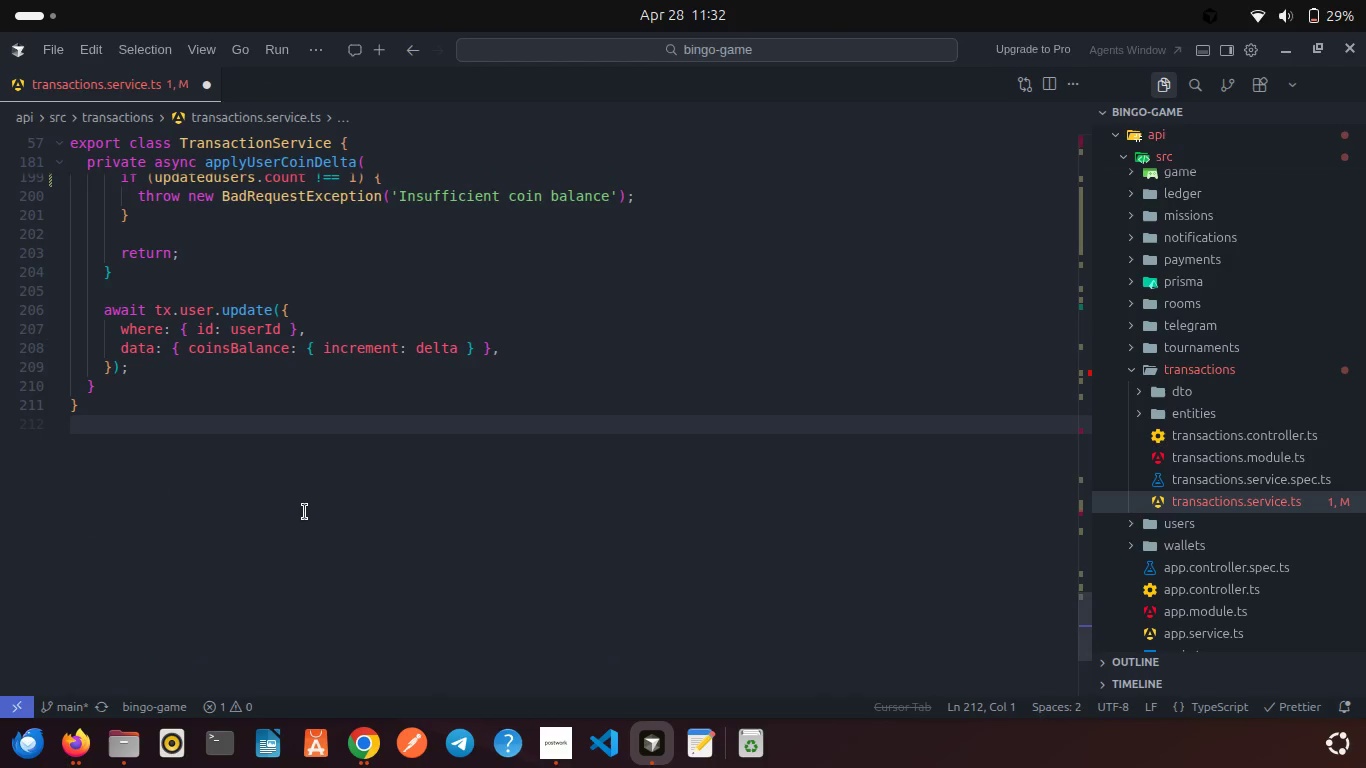 
key(Control+S)
 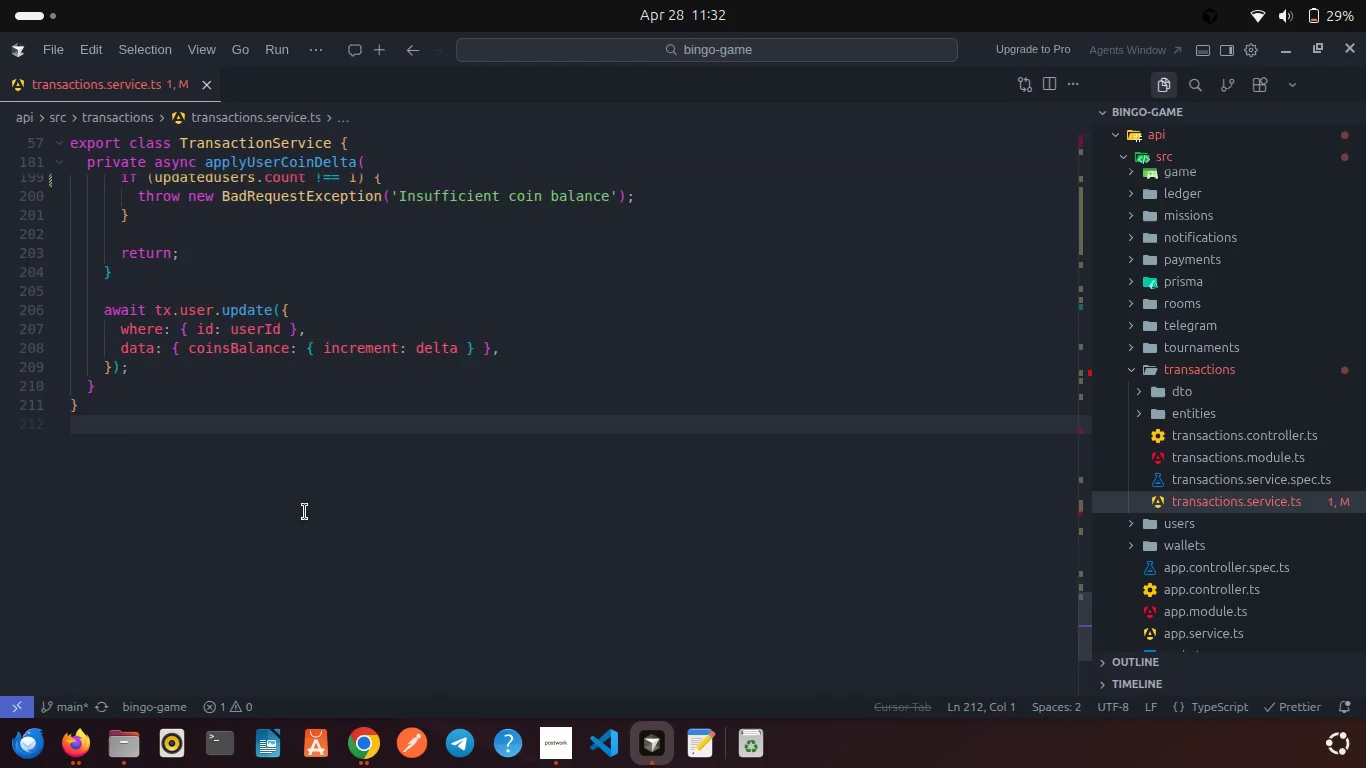 
scroll: coordinate [305, 512], scroll_direction: up, amount: 18.0
 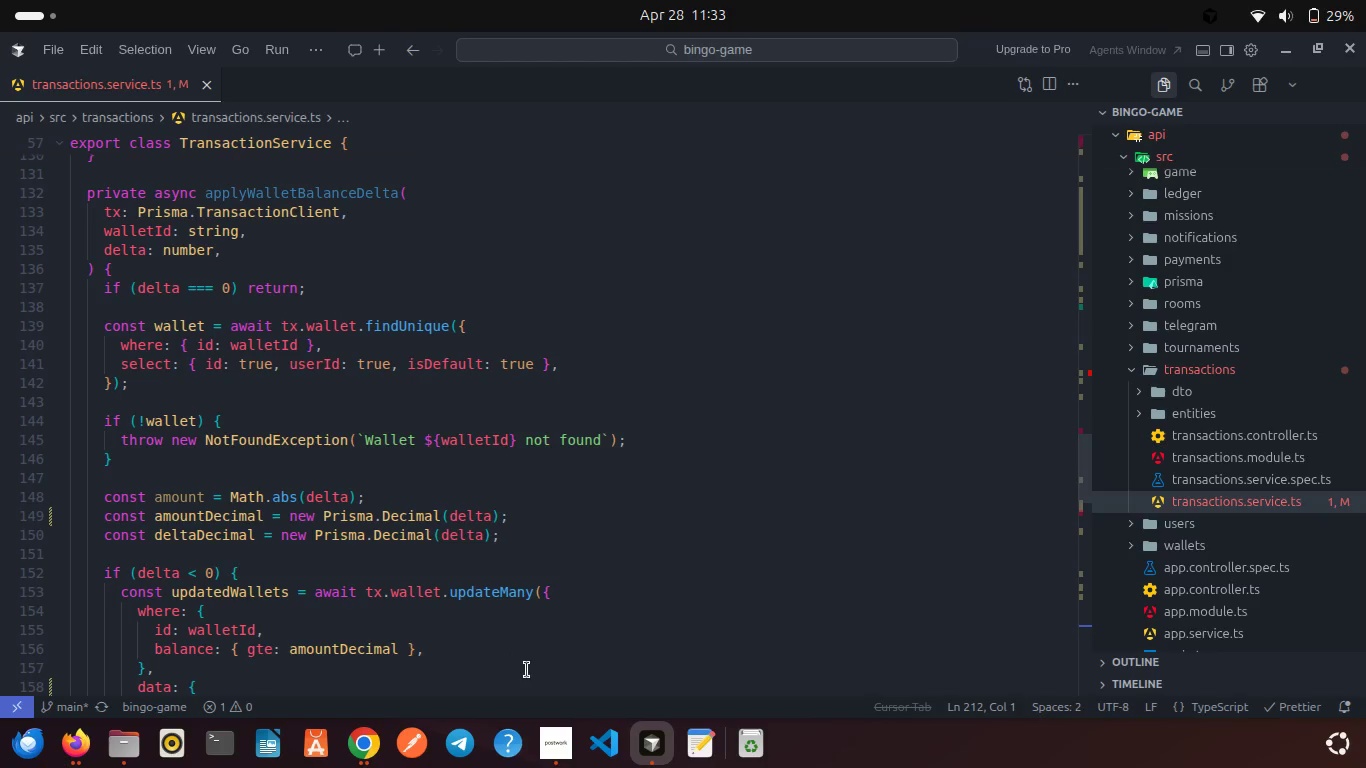 
left_click([559, 759])